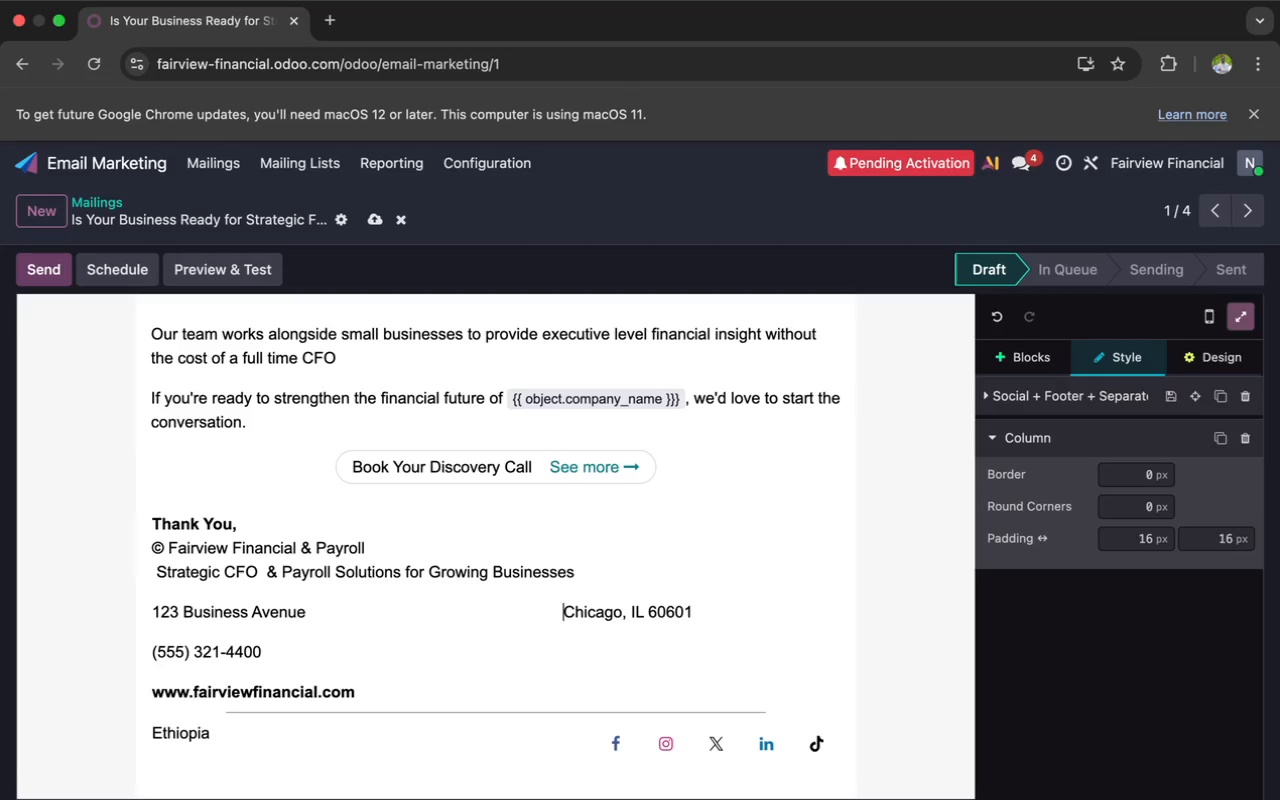 
key(Space)
 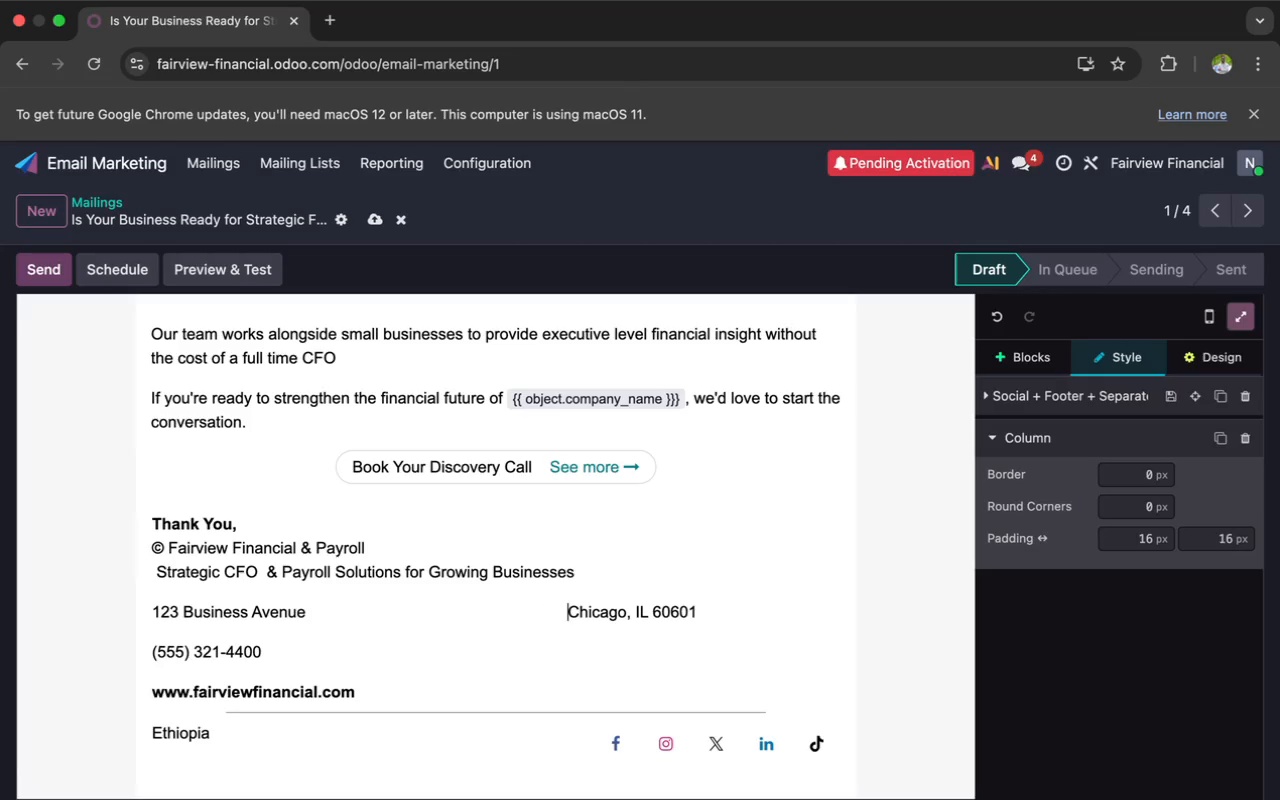 
key(Space)
 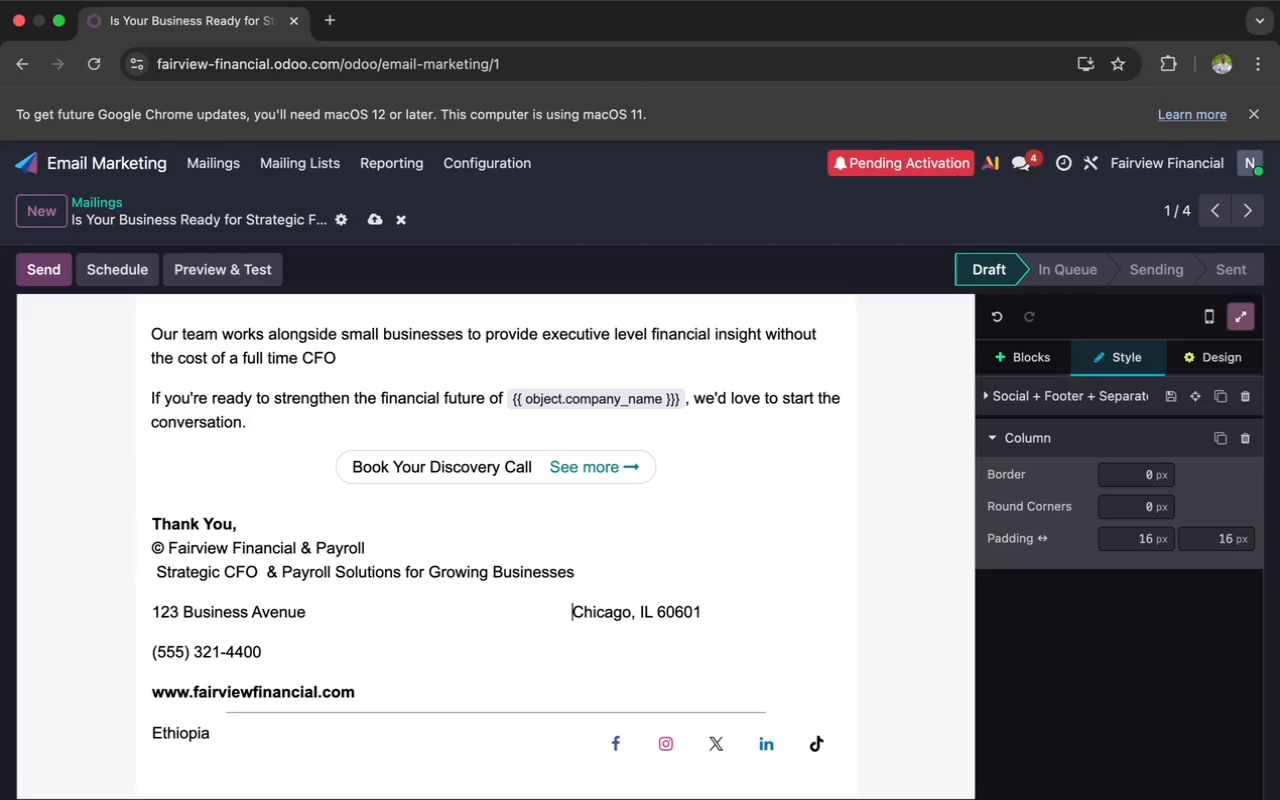 
key(Space)
 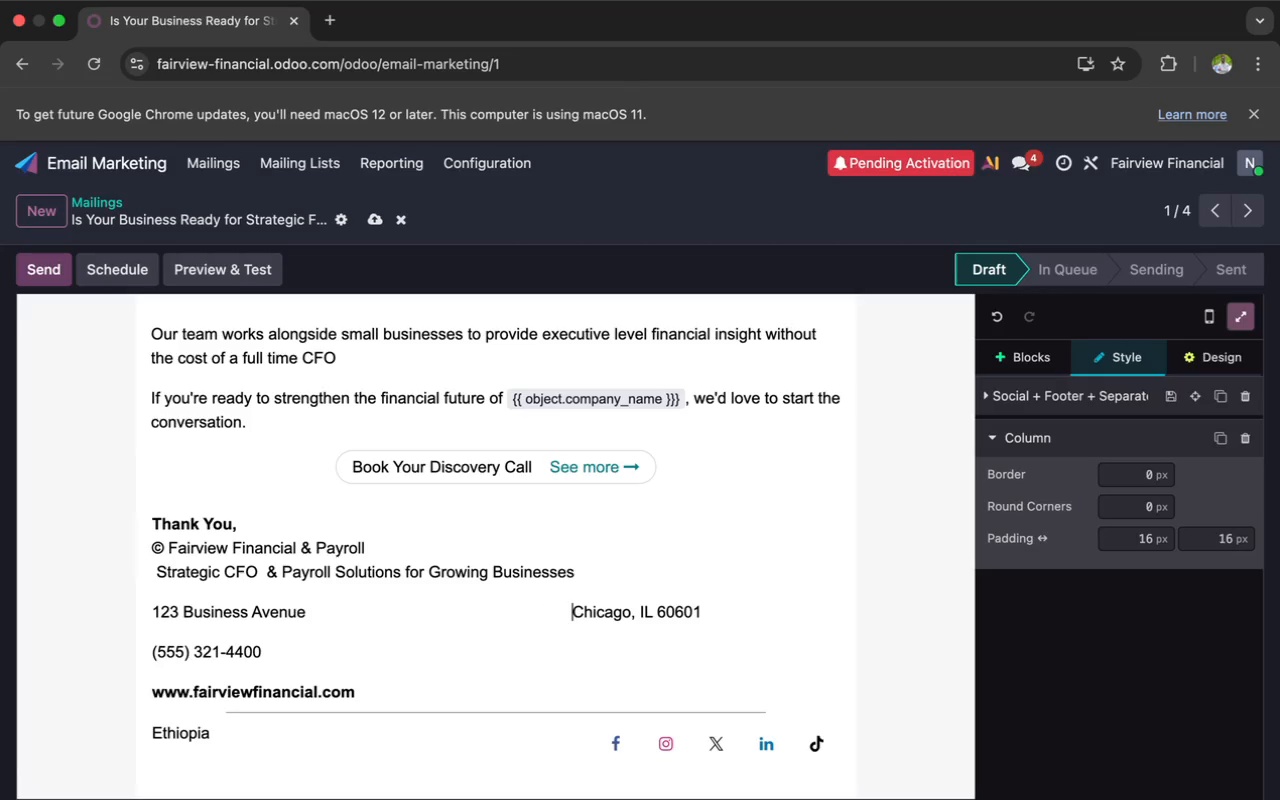 
key(Space)
 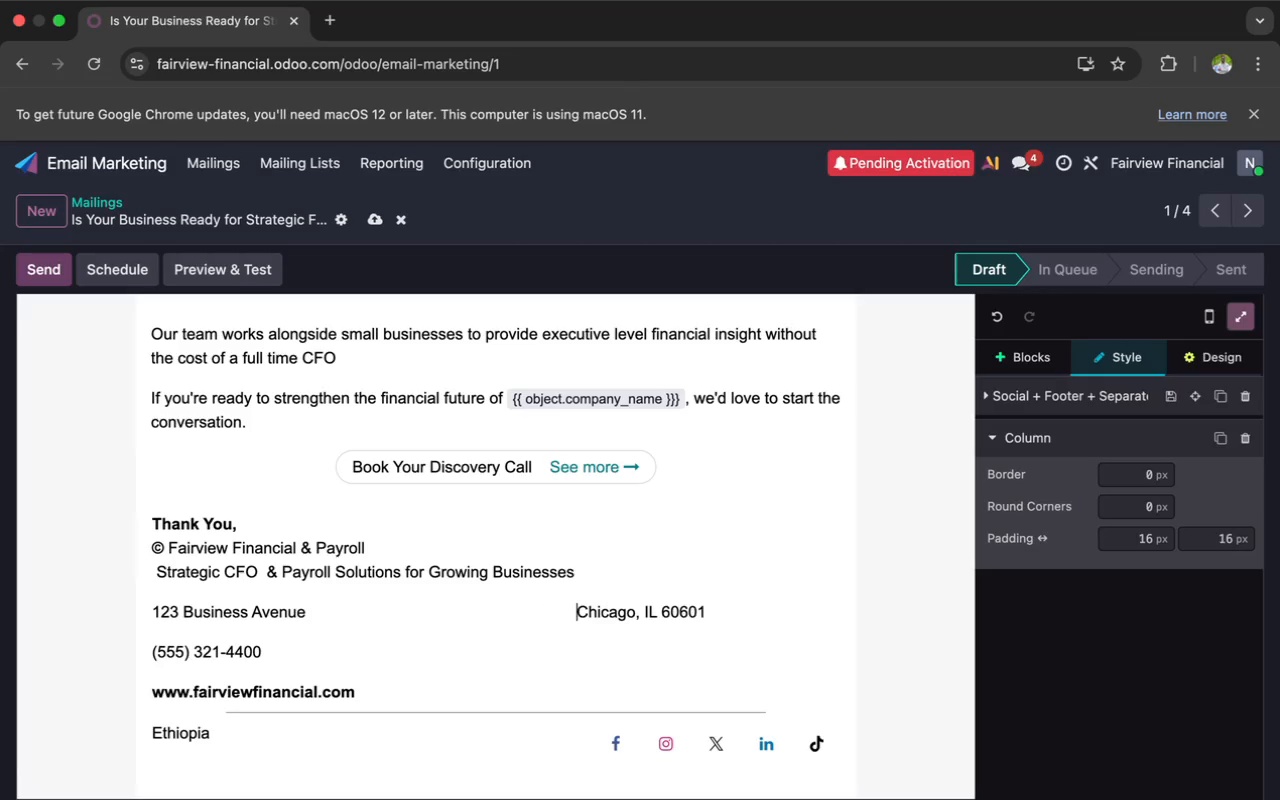 
key(Space)
 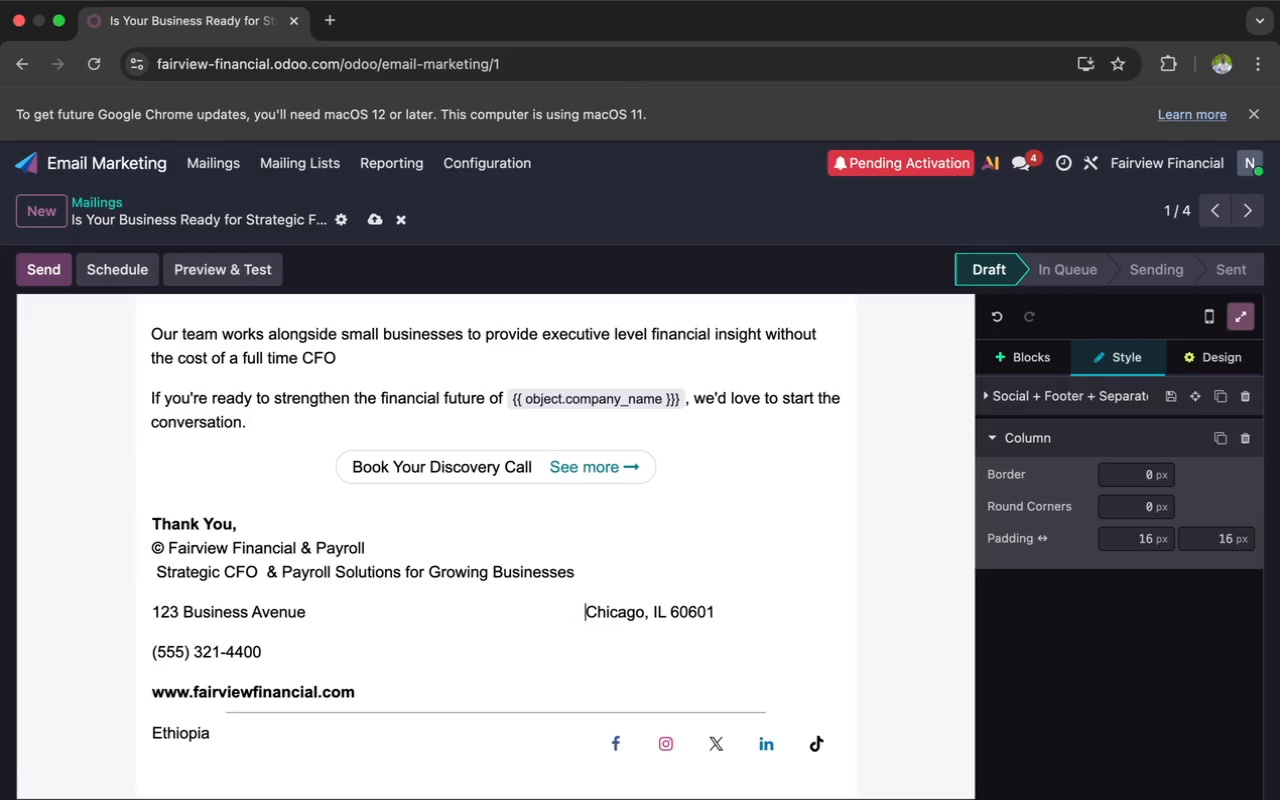 
key(Space)
 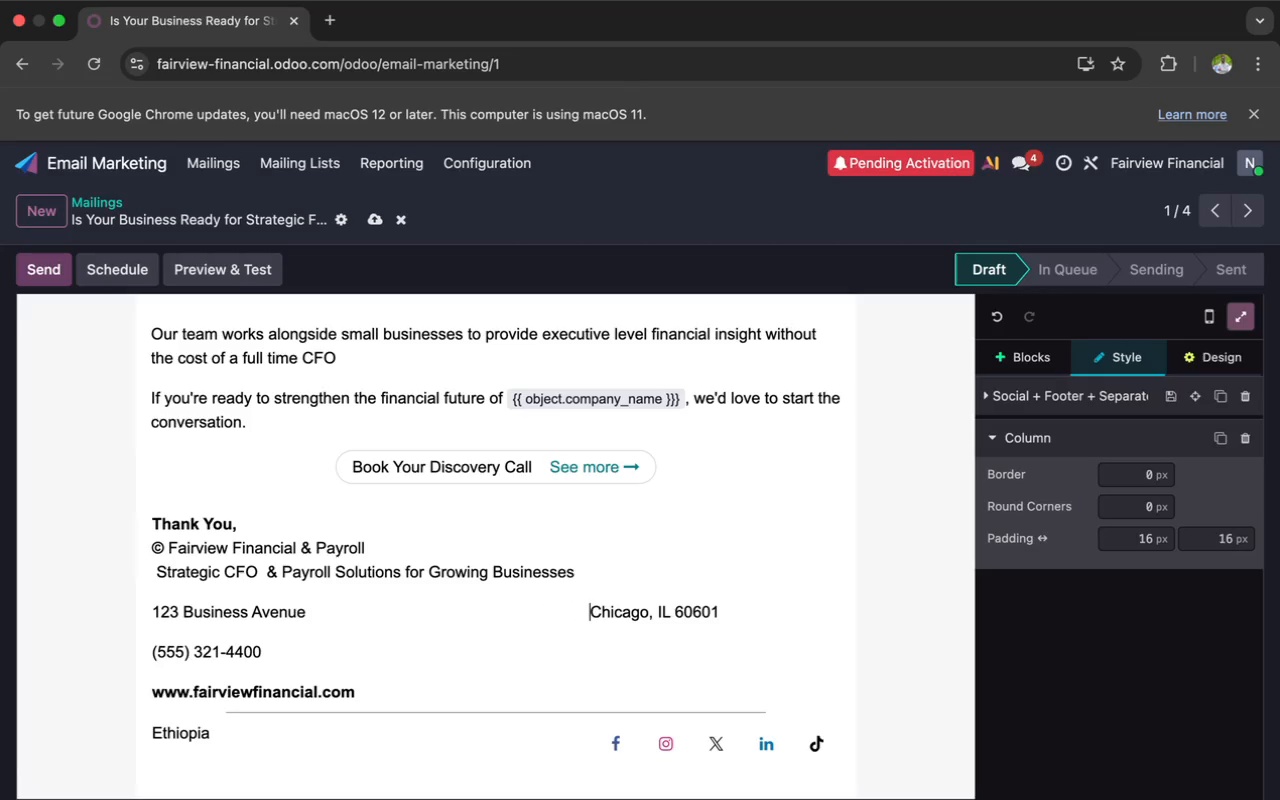 
key(Space)
 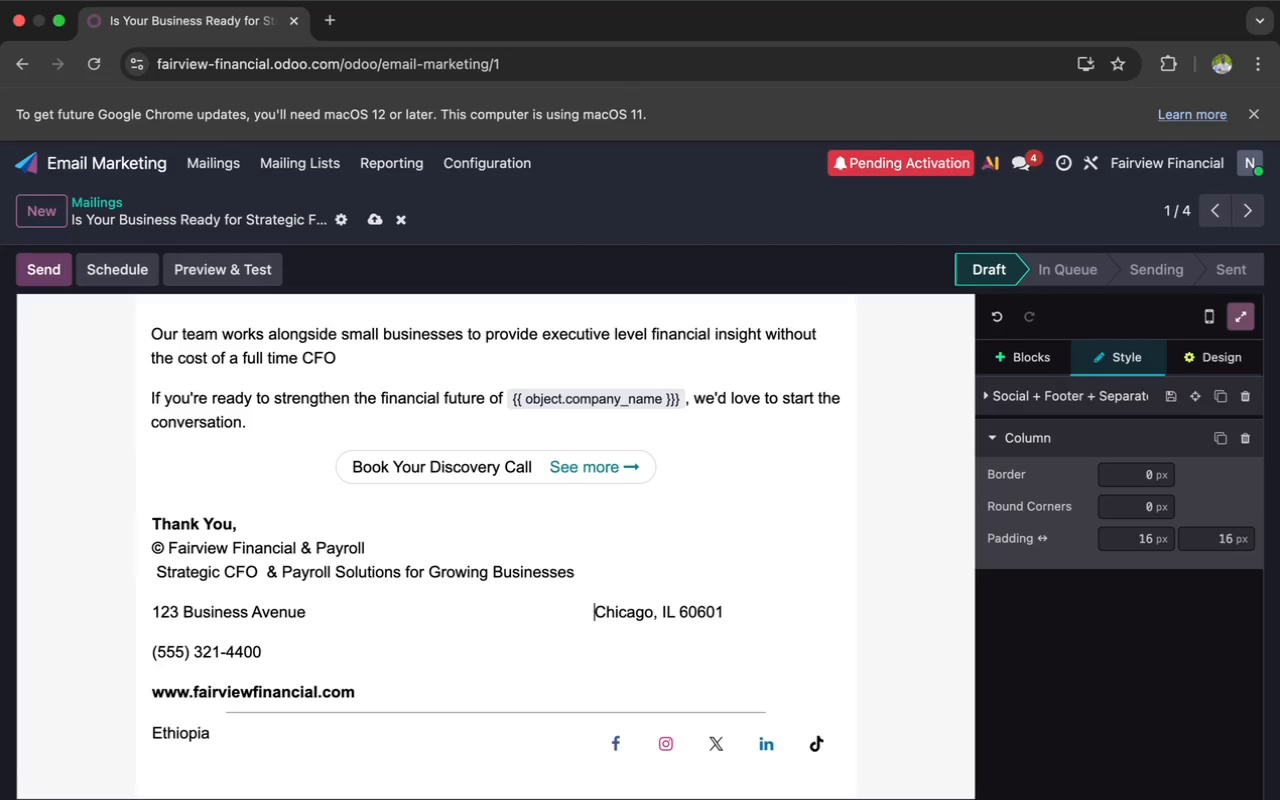 
key(Space)
 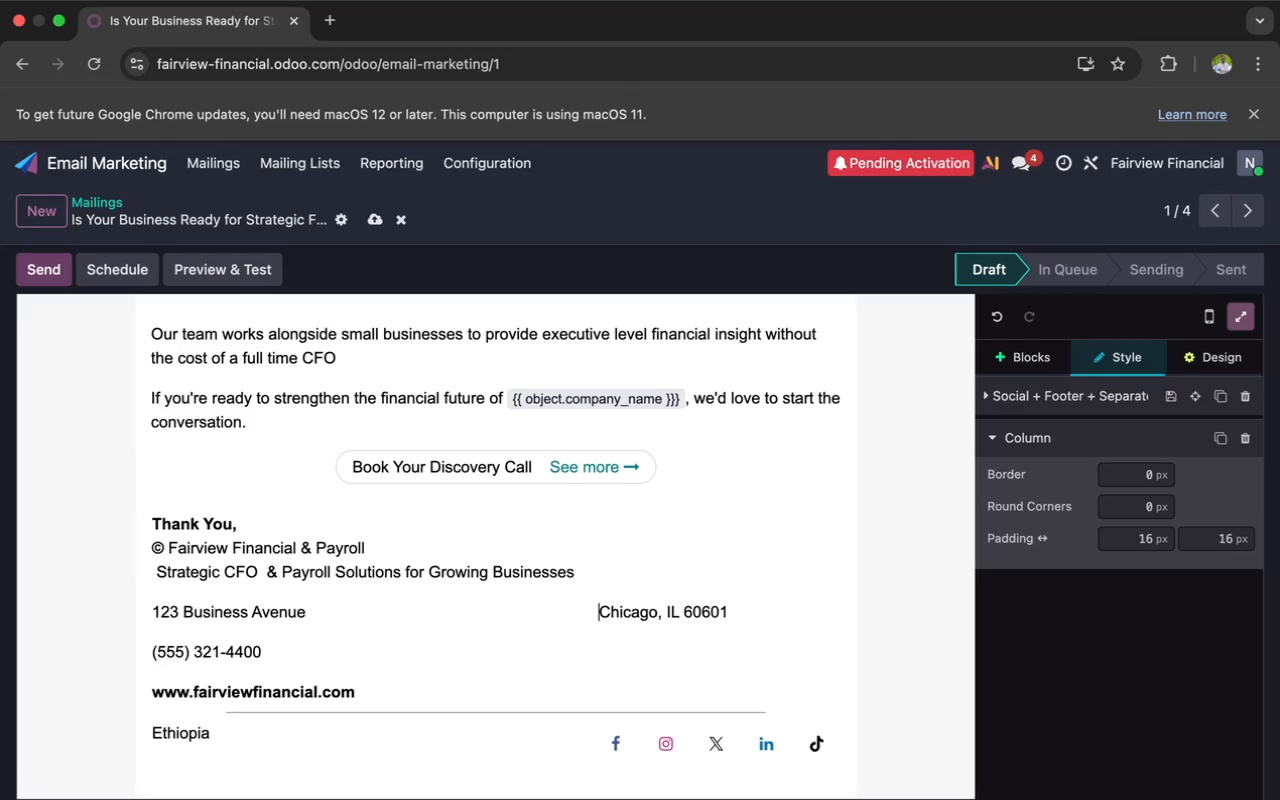 
key(Space)
 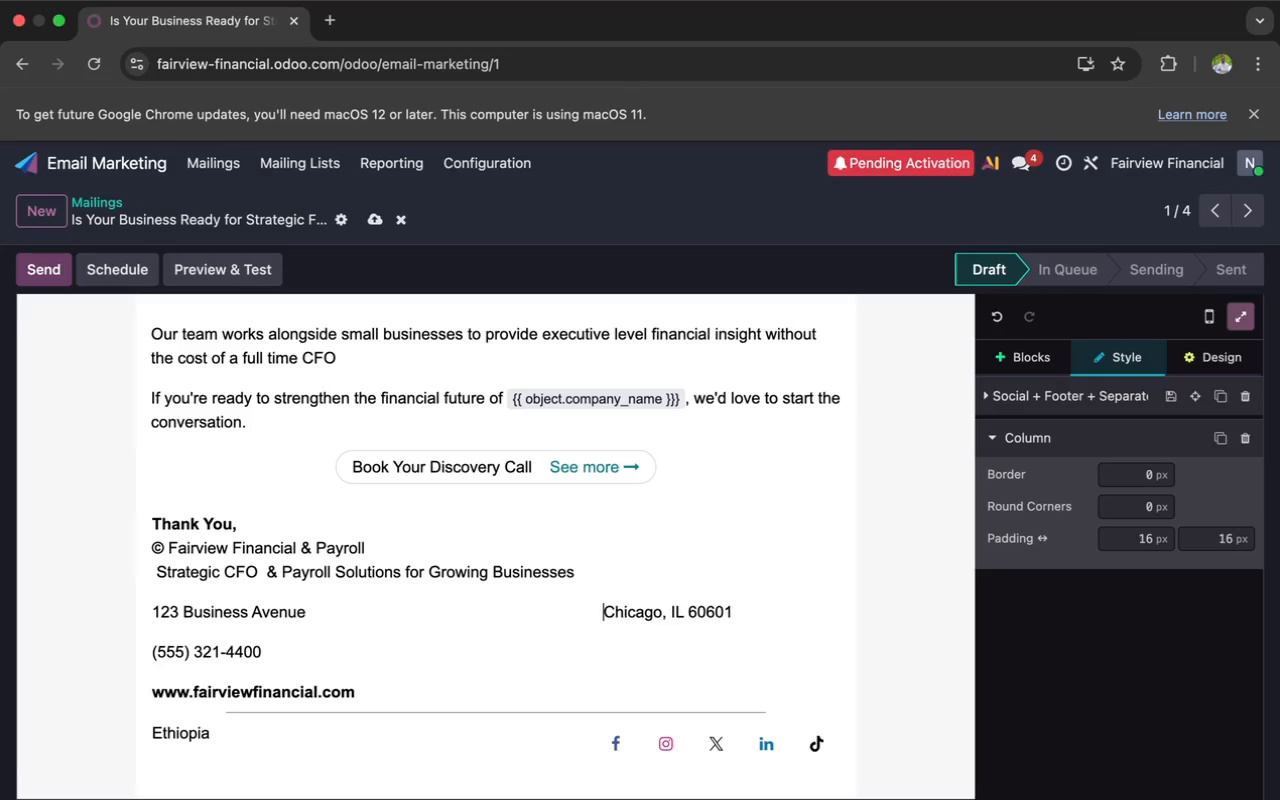 
key(Space)
 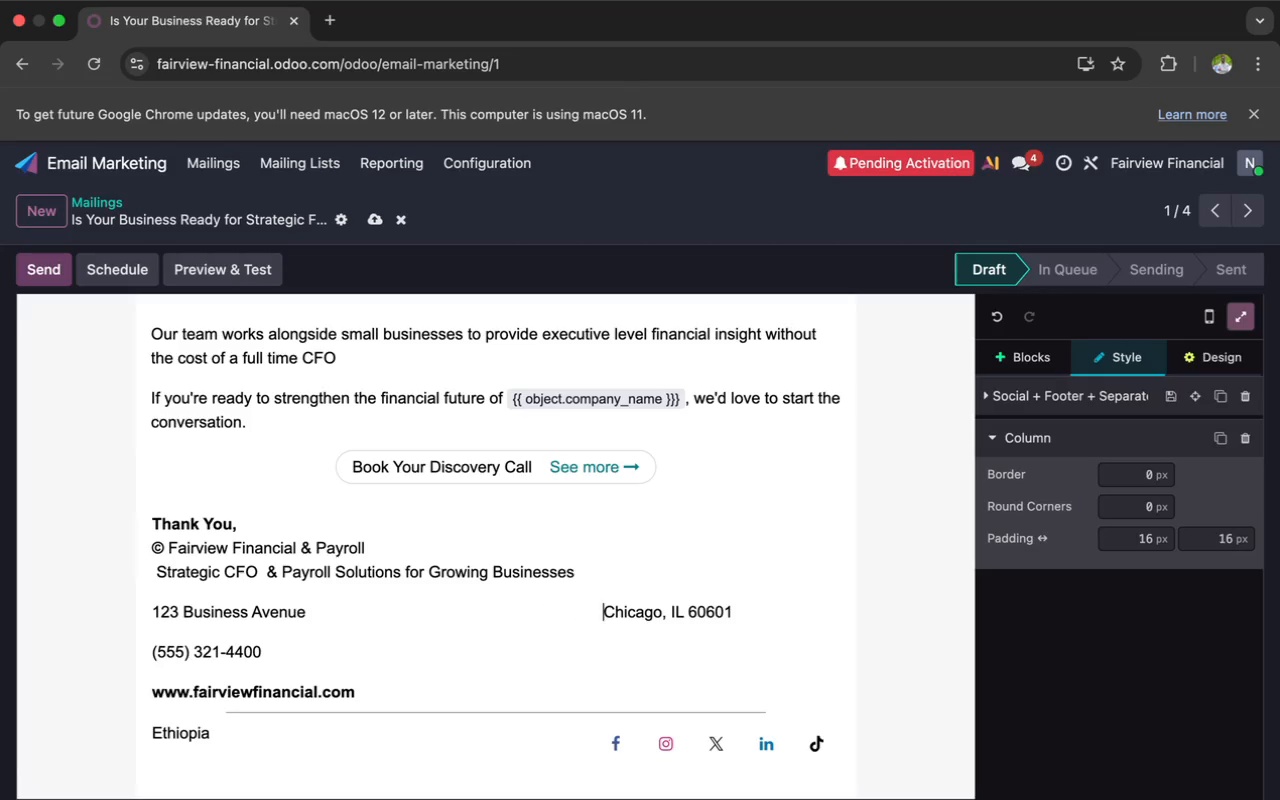 
key(Space)
 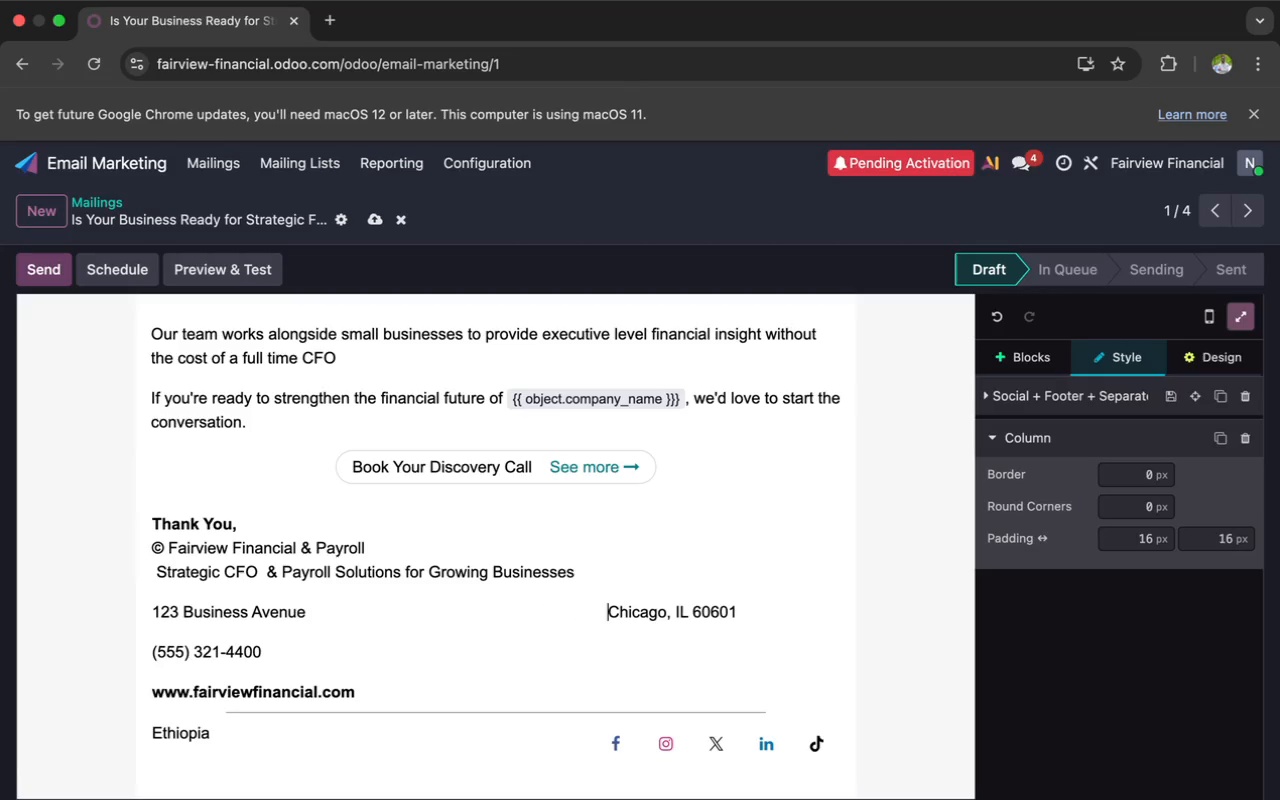 
key(Space)
 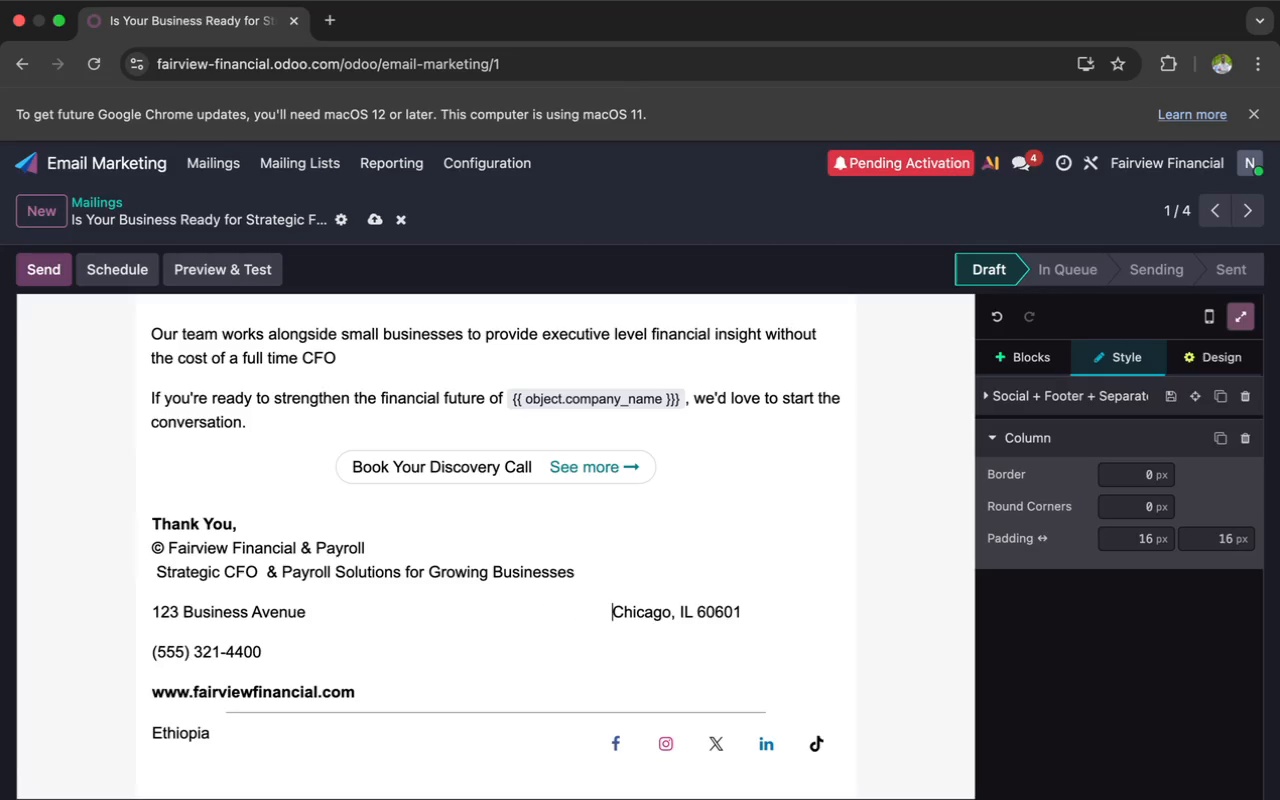 
key(Space)
 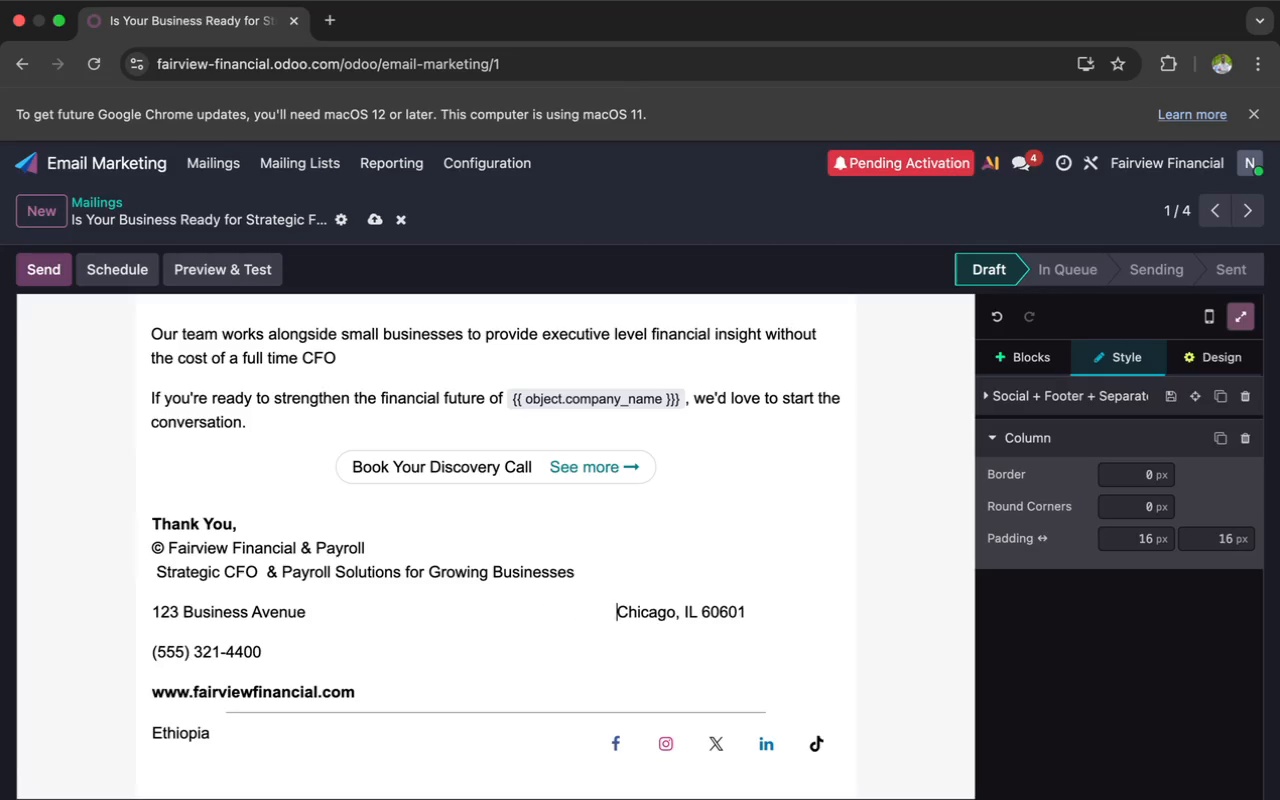 
key(Space)
 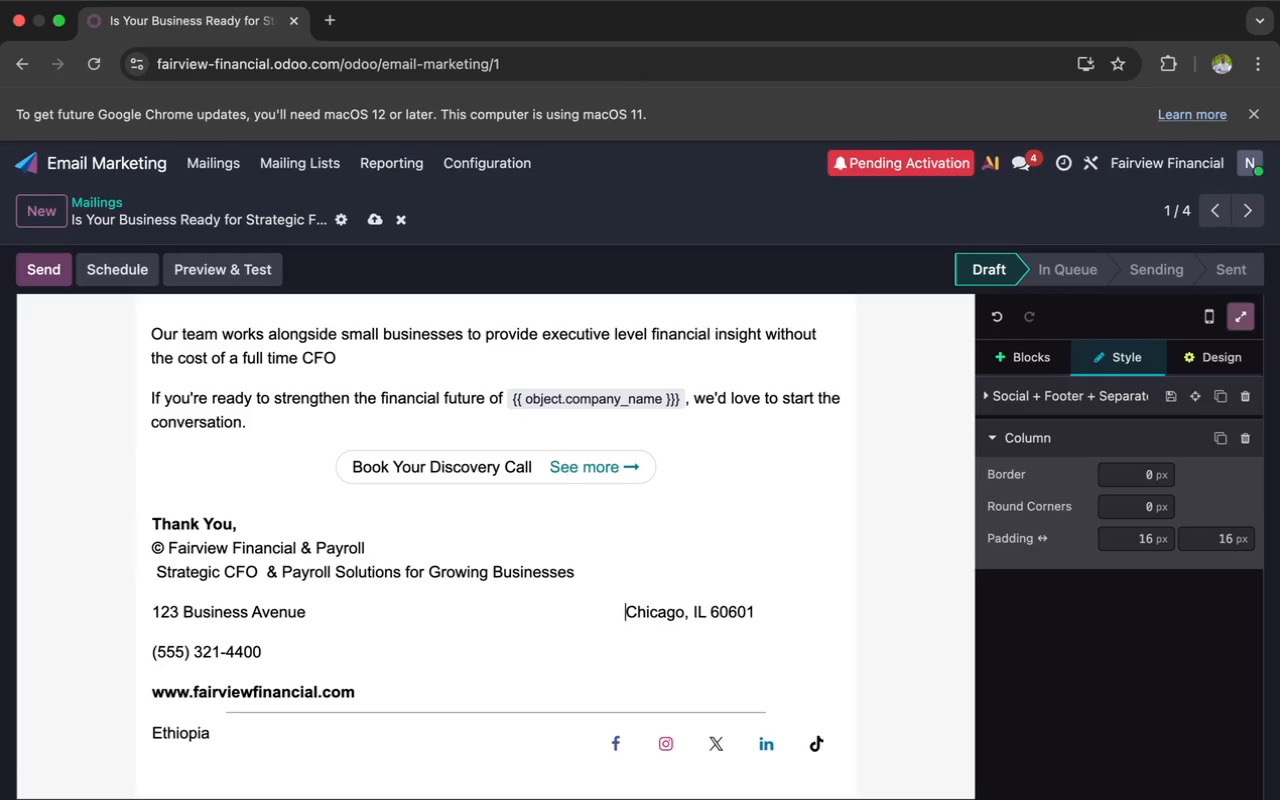 
key(Space)
 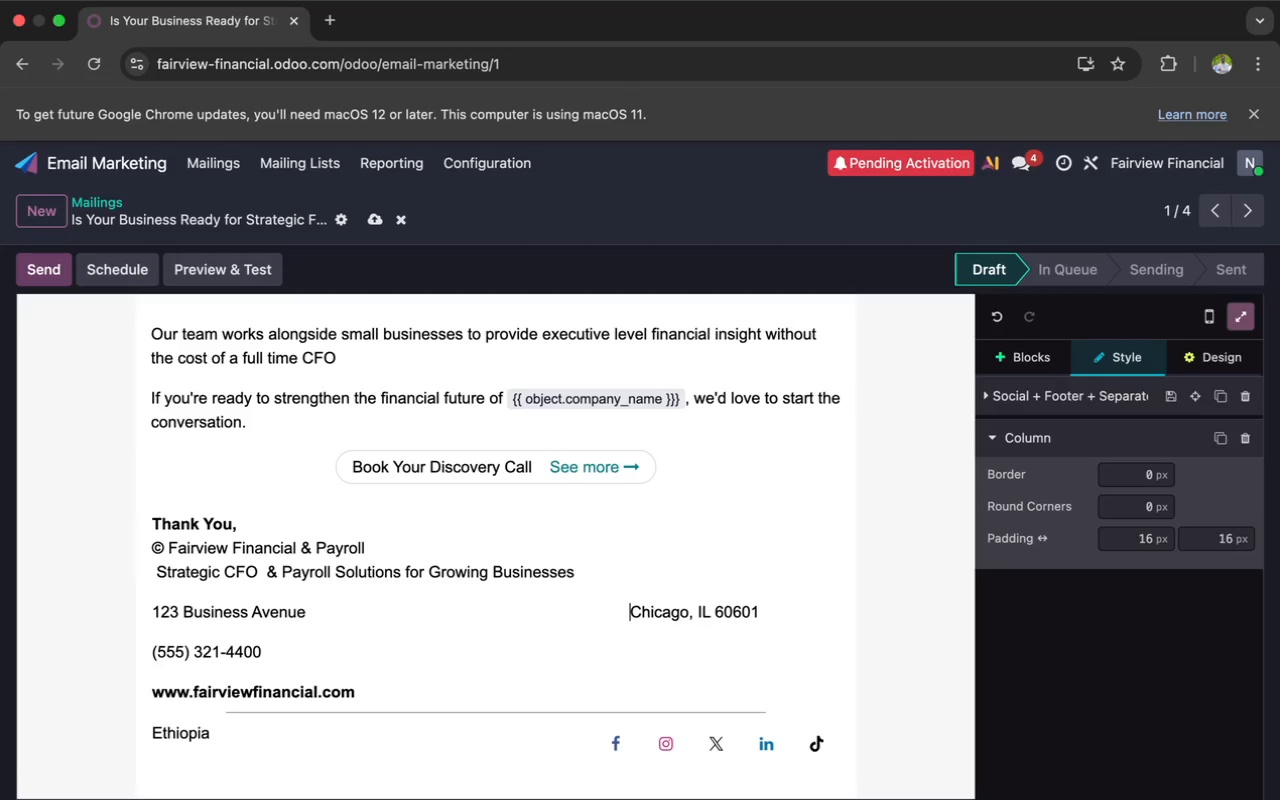 
key(Space)
 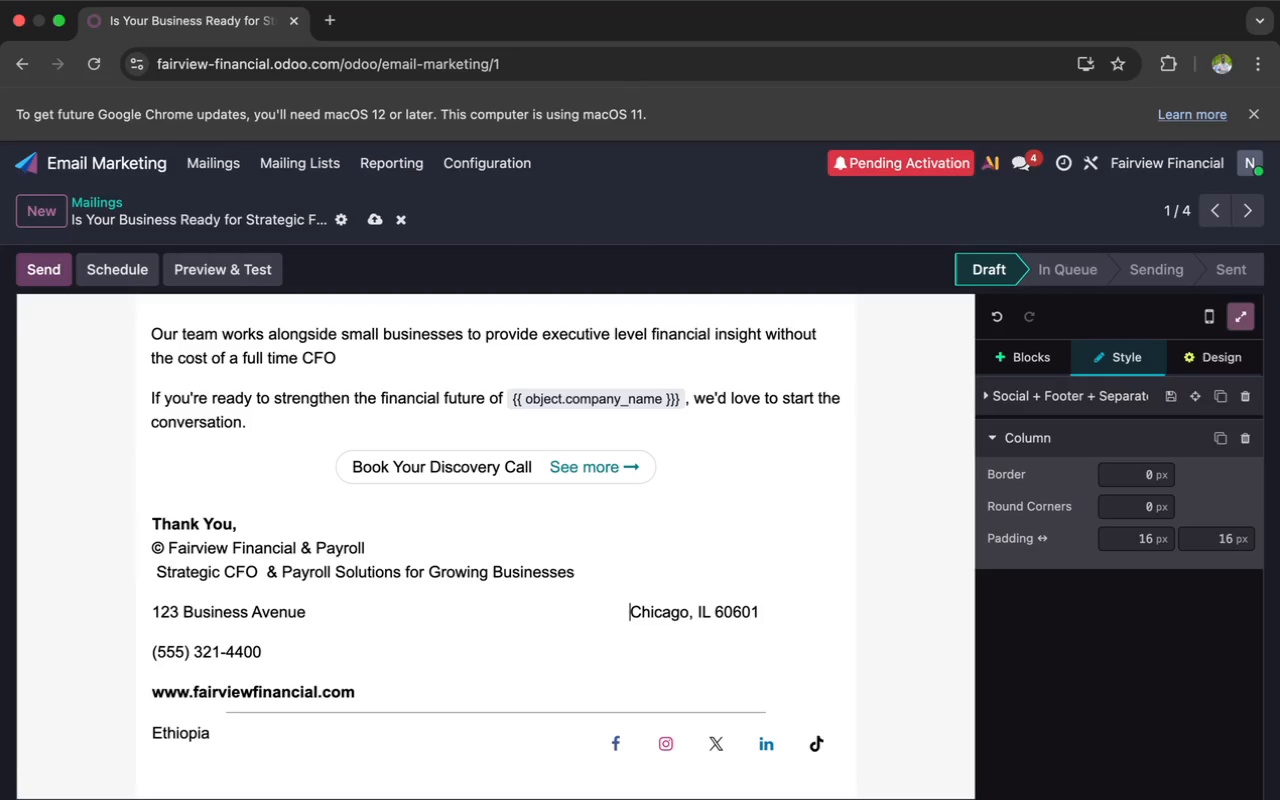 
key(Space)
 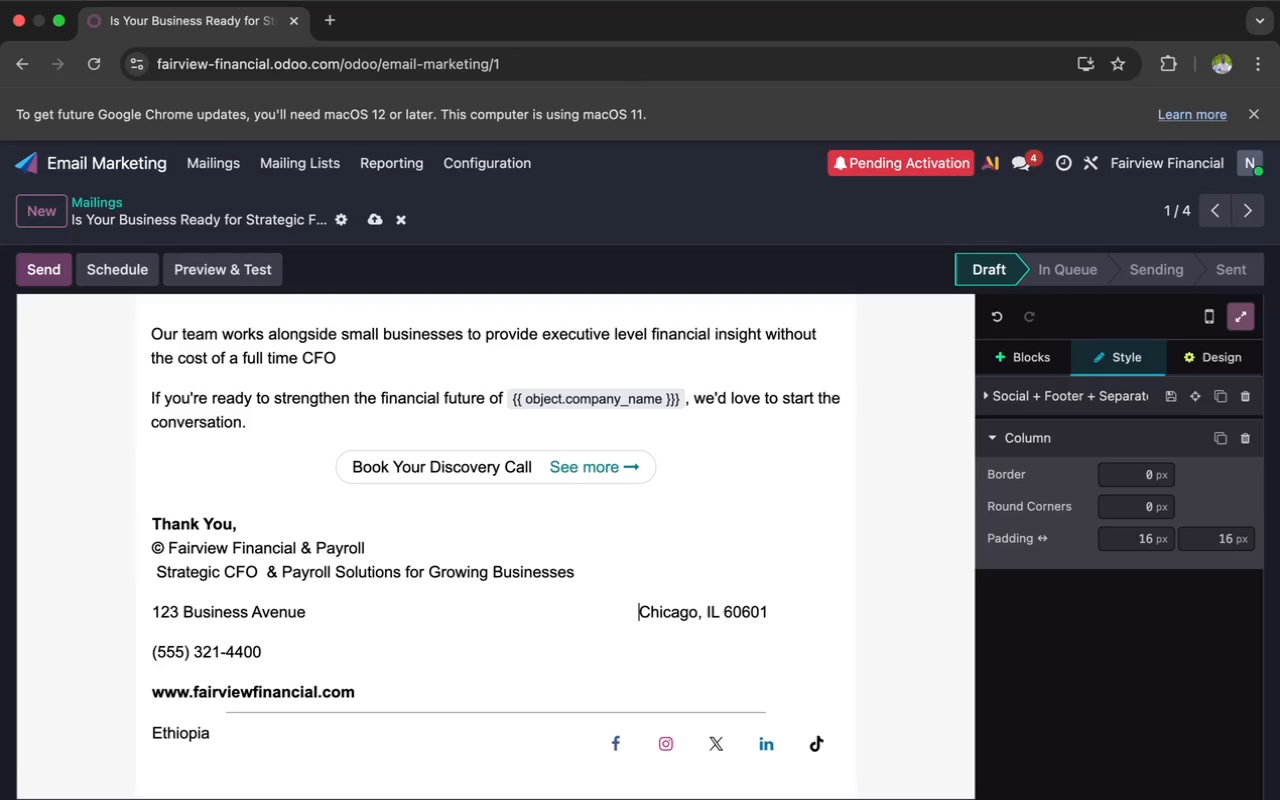 
key(Space)
 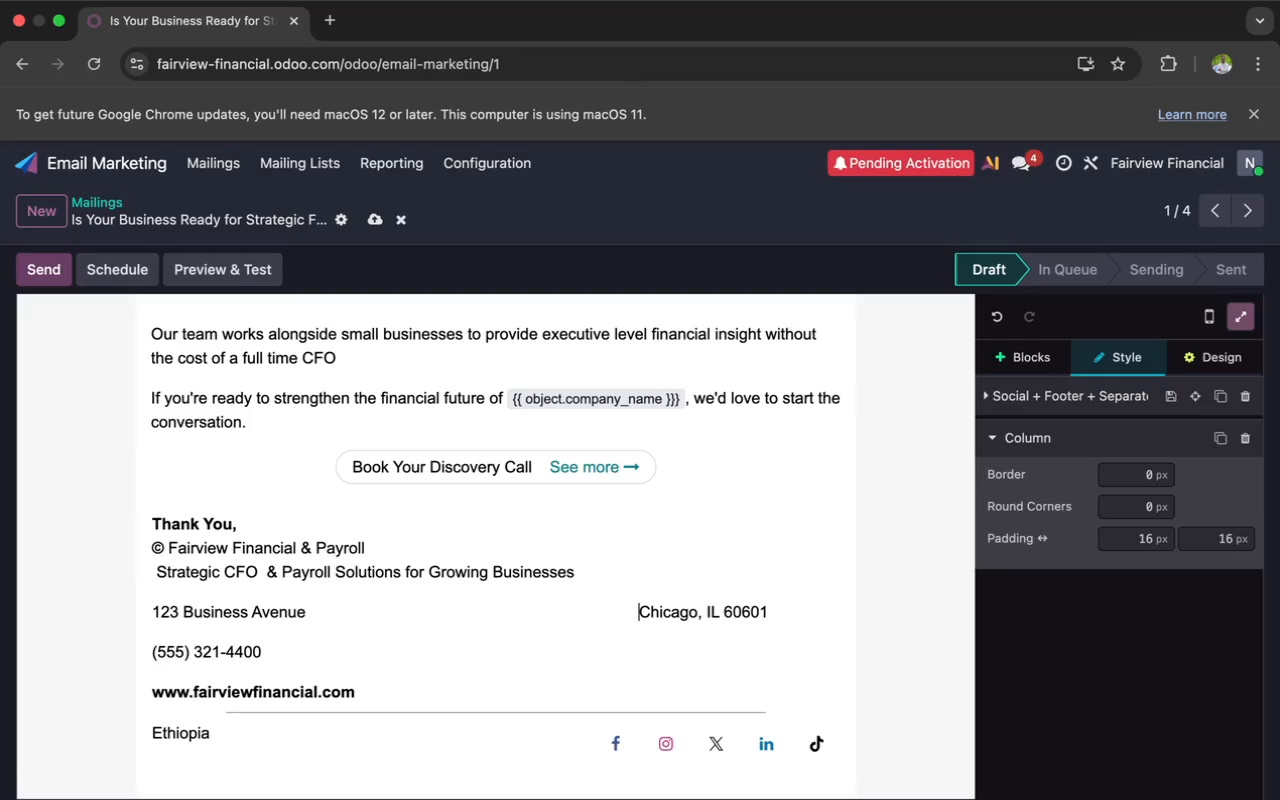 
key(Space)
 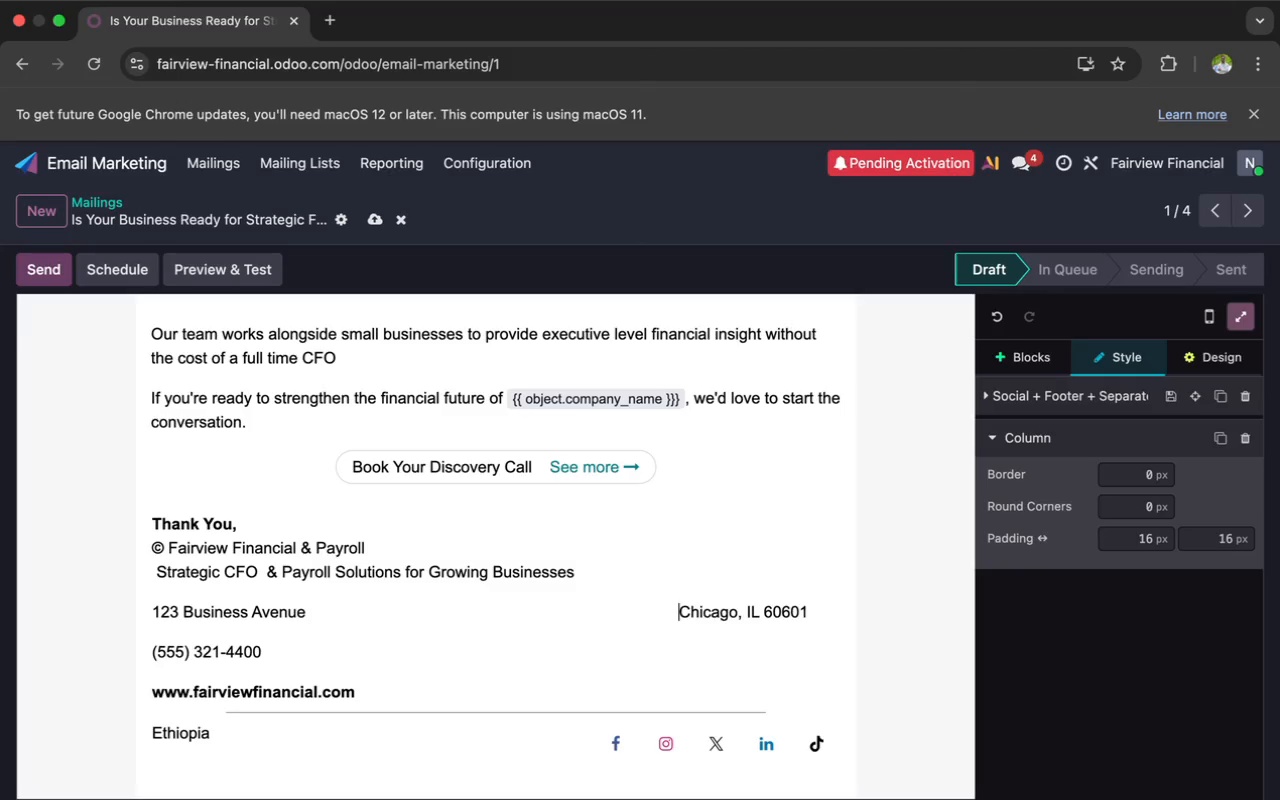 
hold_key(key=Space, duration=1.5)
 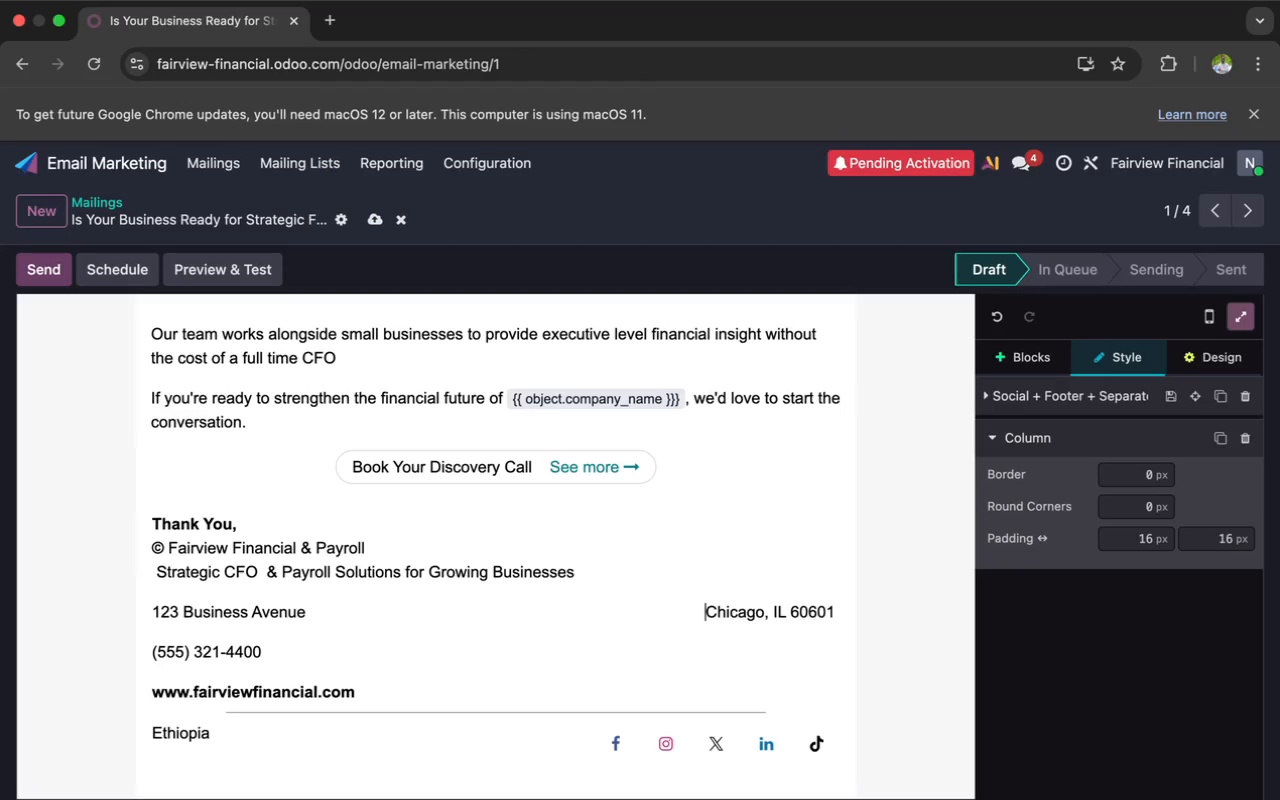 
key(Space)
 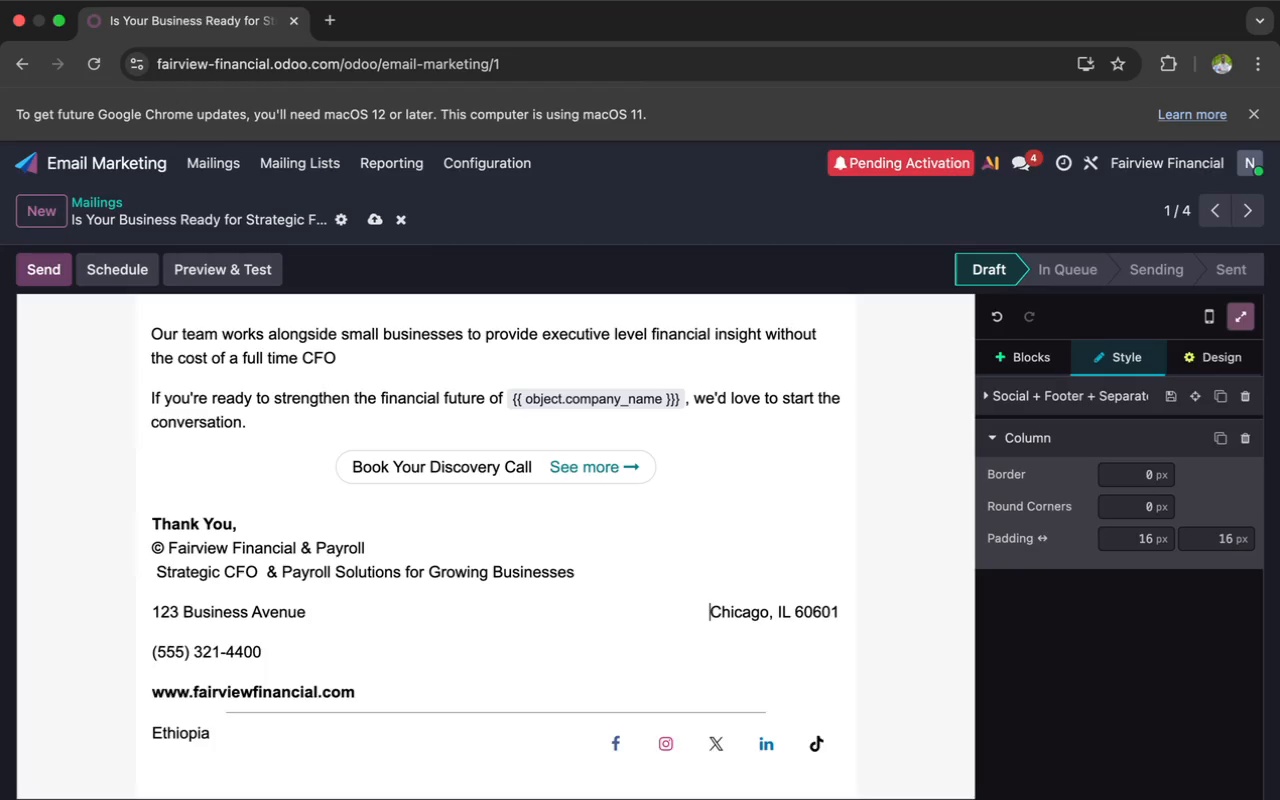 
key(Space)
 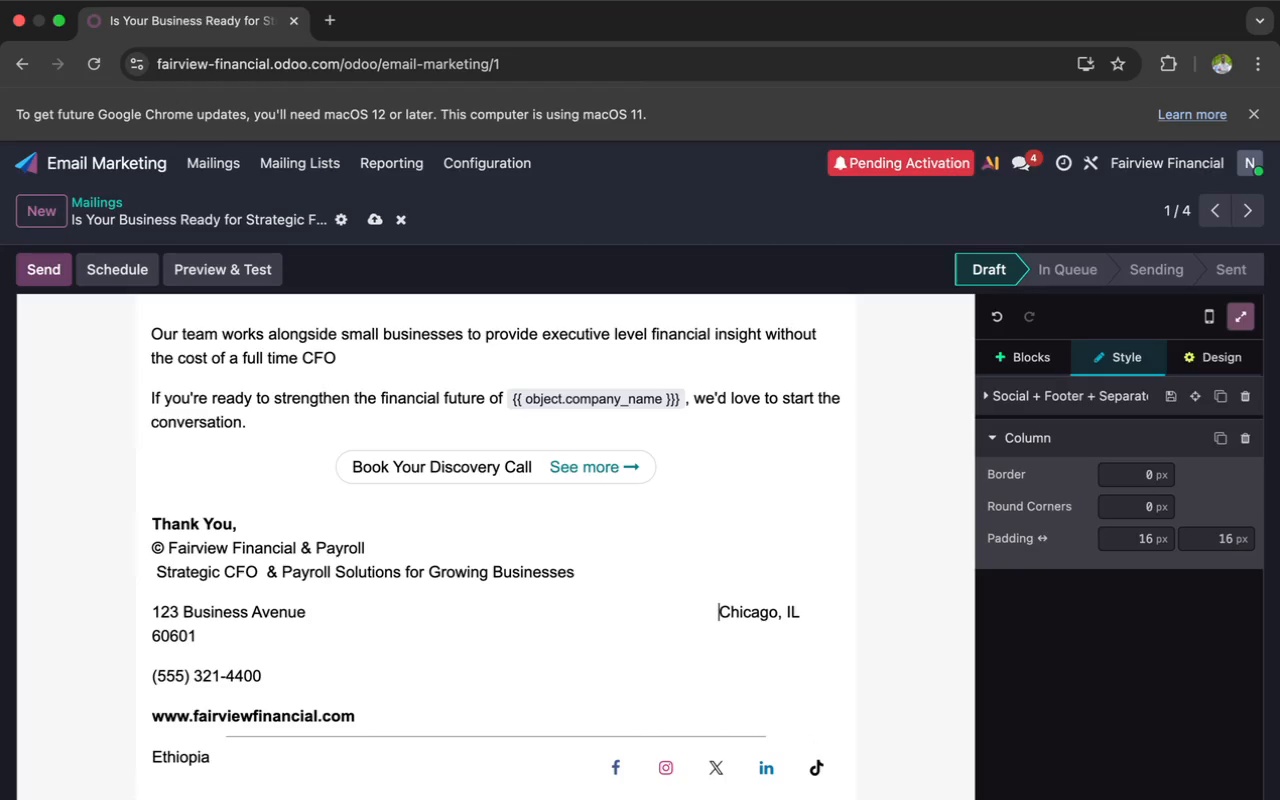 
key(Space)
 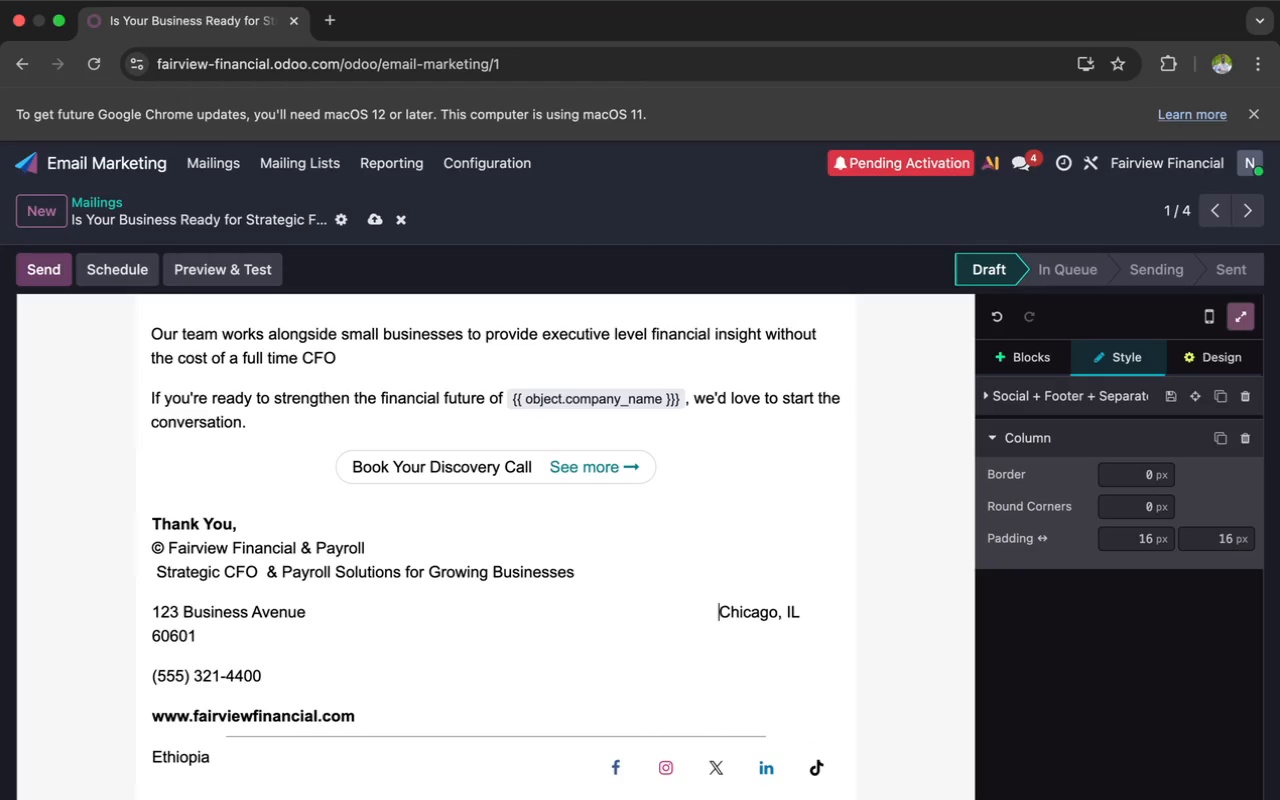 
key(Space)
 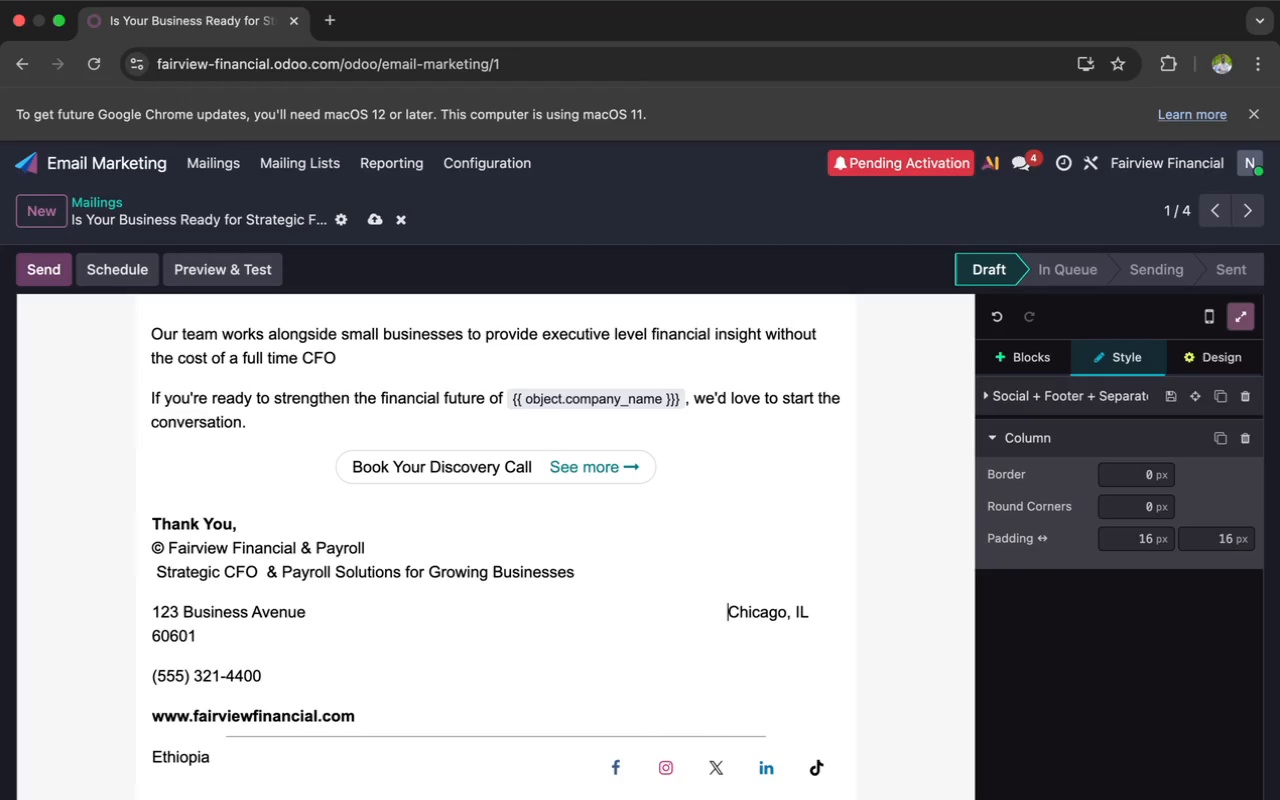 
key(Space)
 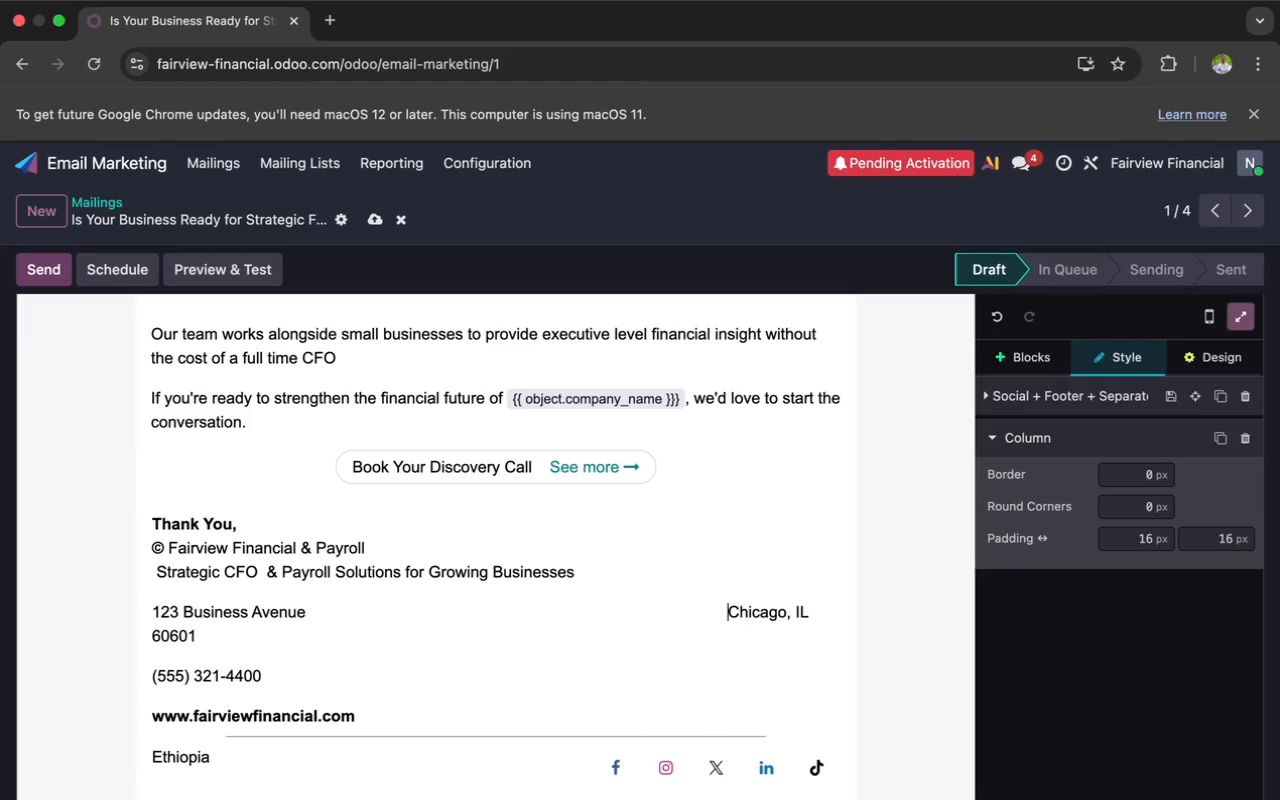 
key(Space)
 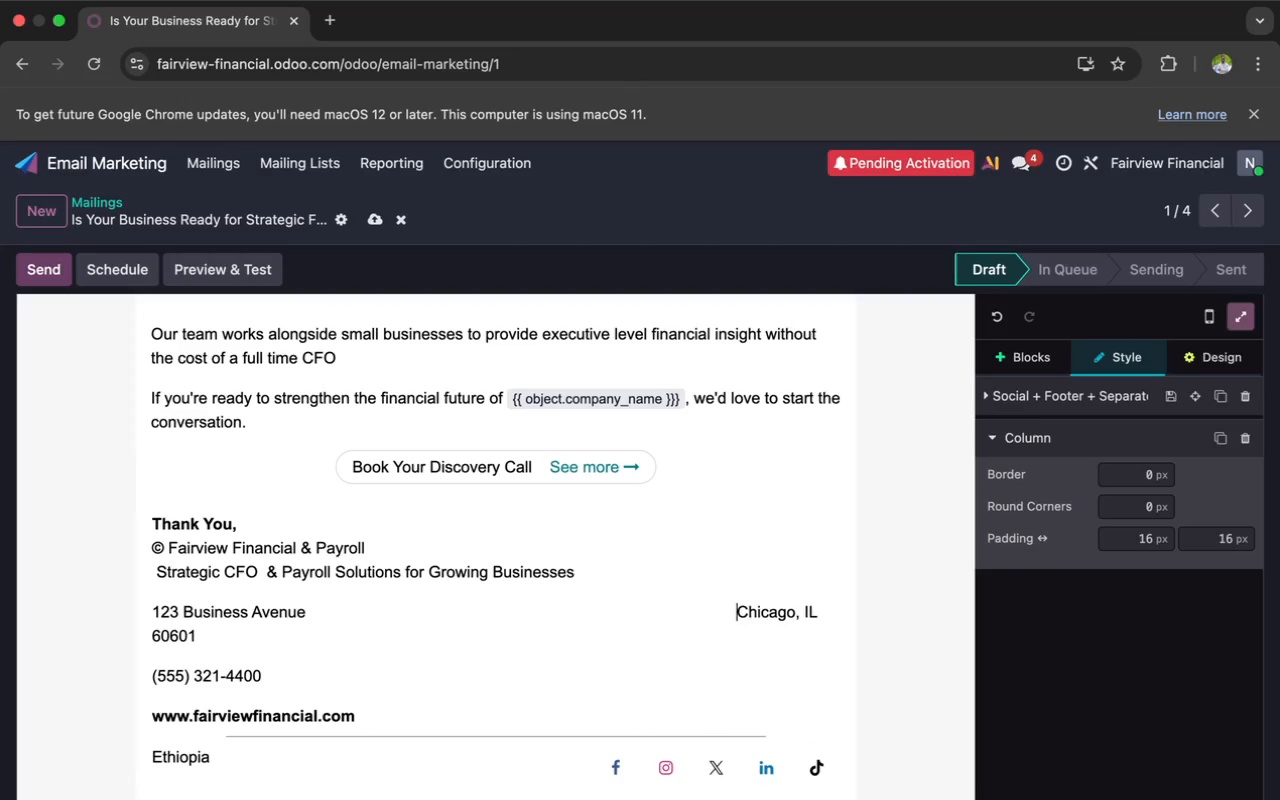 
key(Space)
 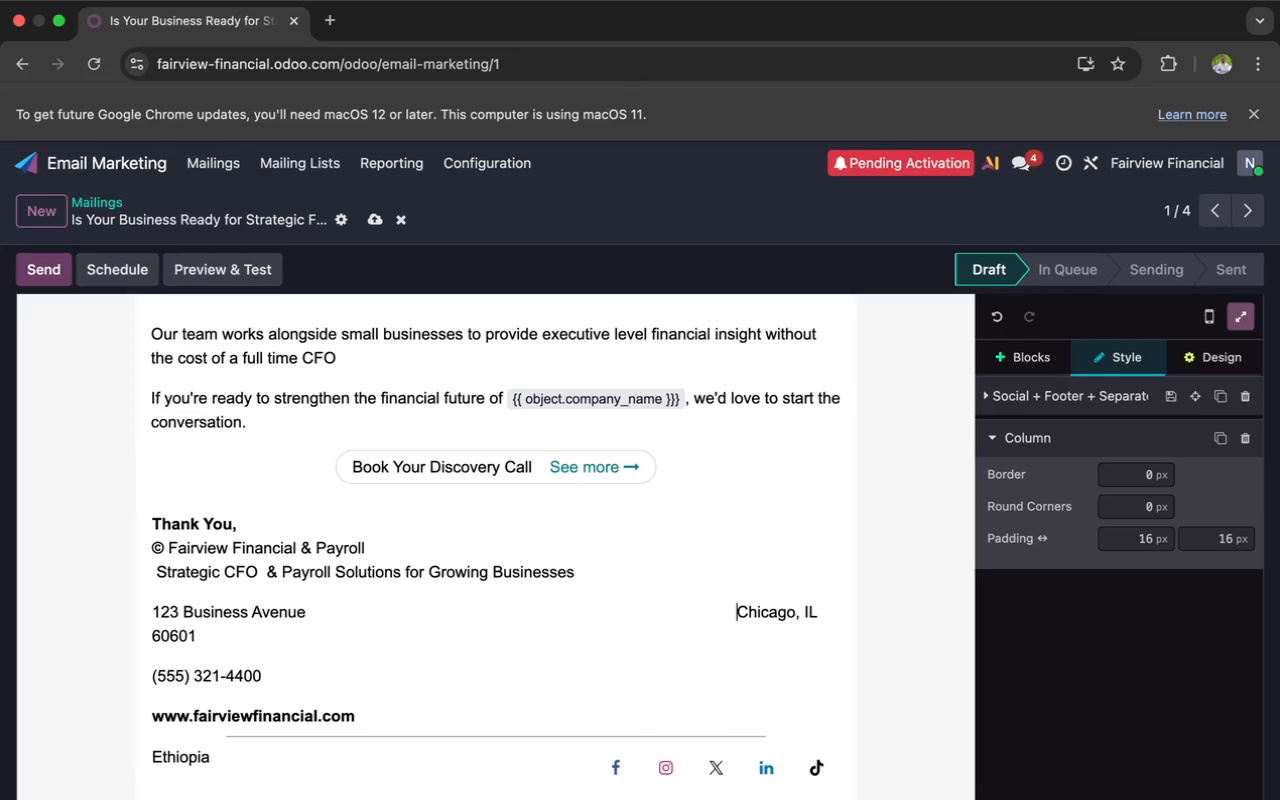 
key(Space)
 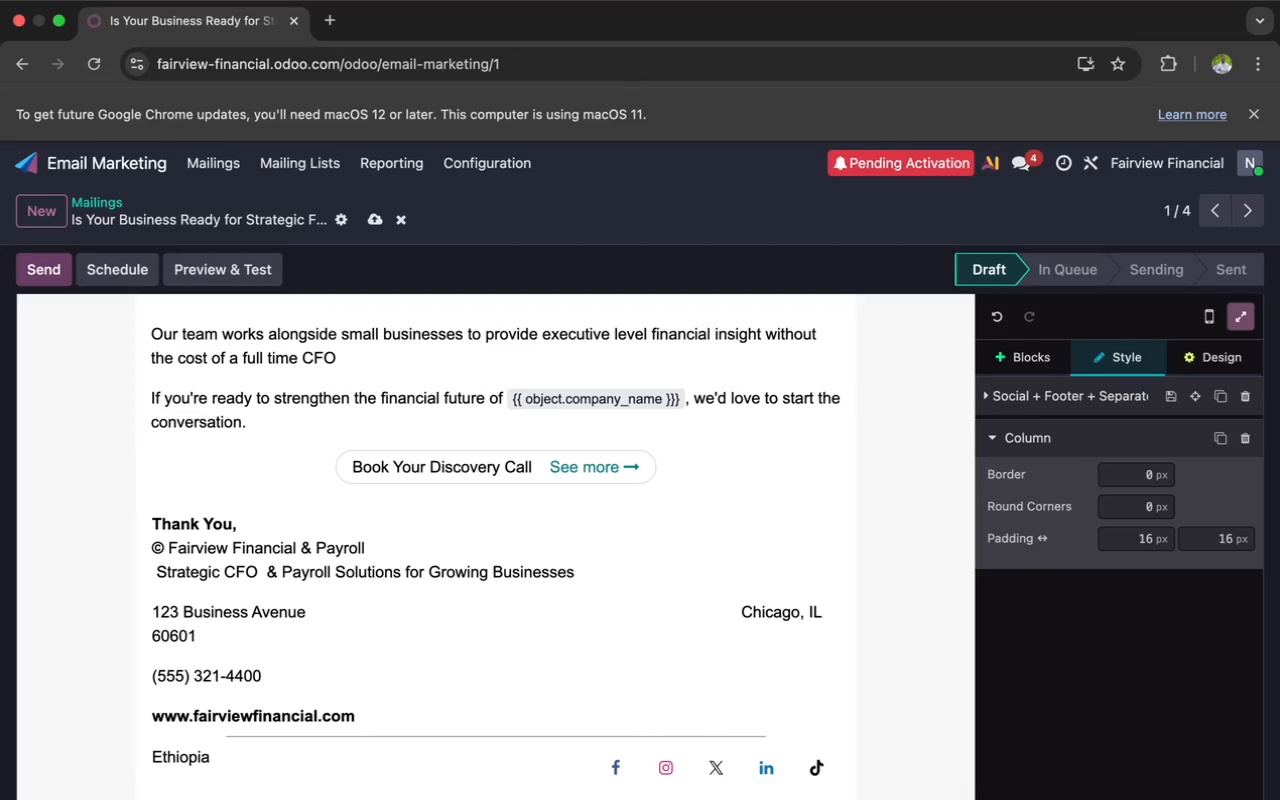 
key(Space)
 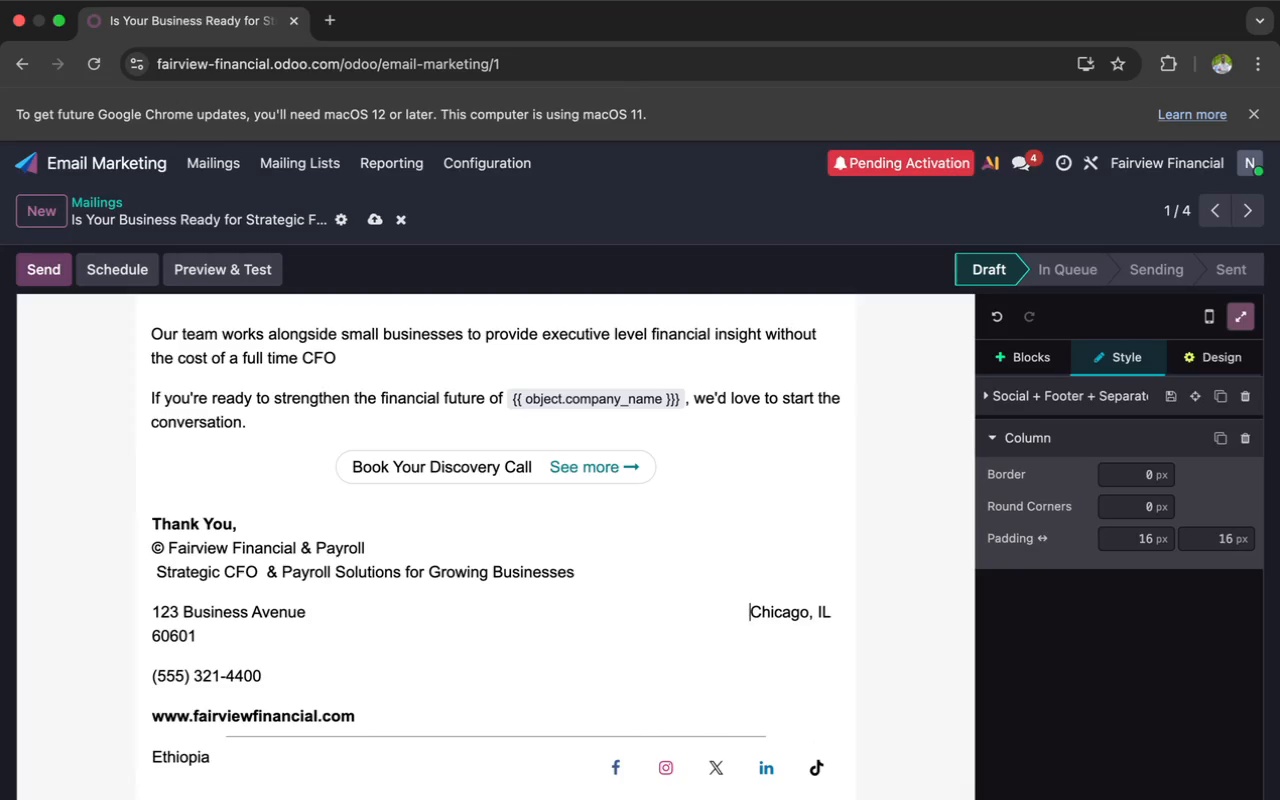 
key(Space)
 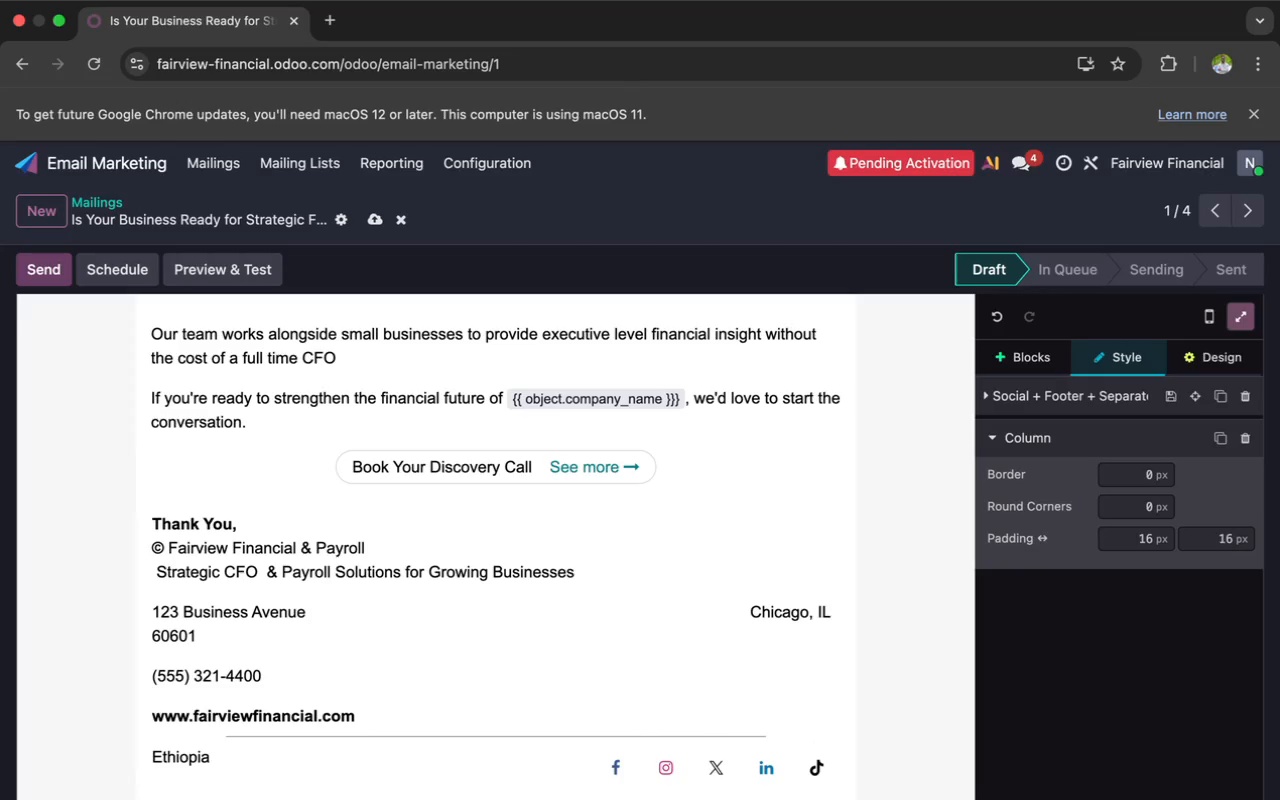 
key(Space)
 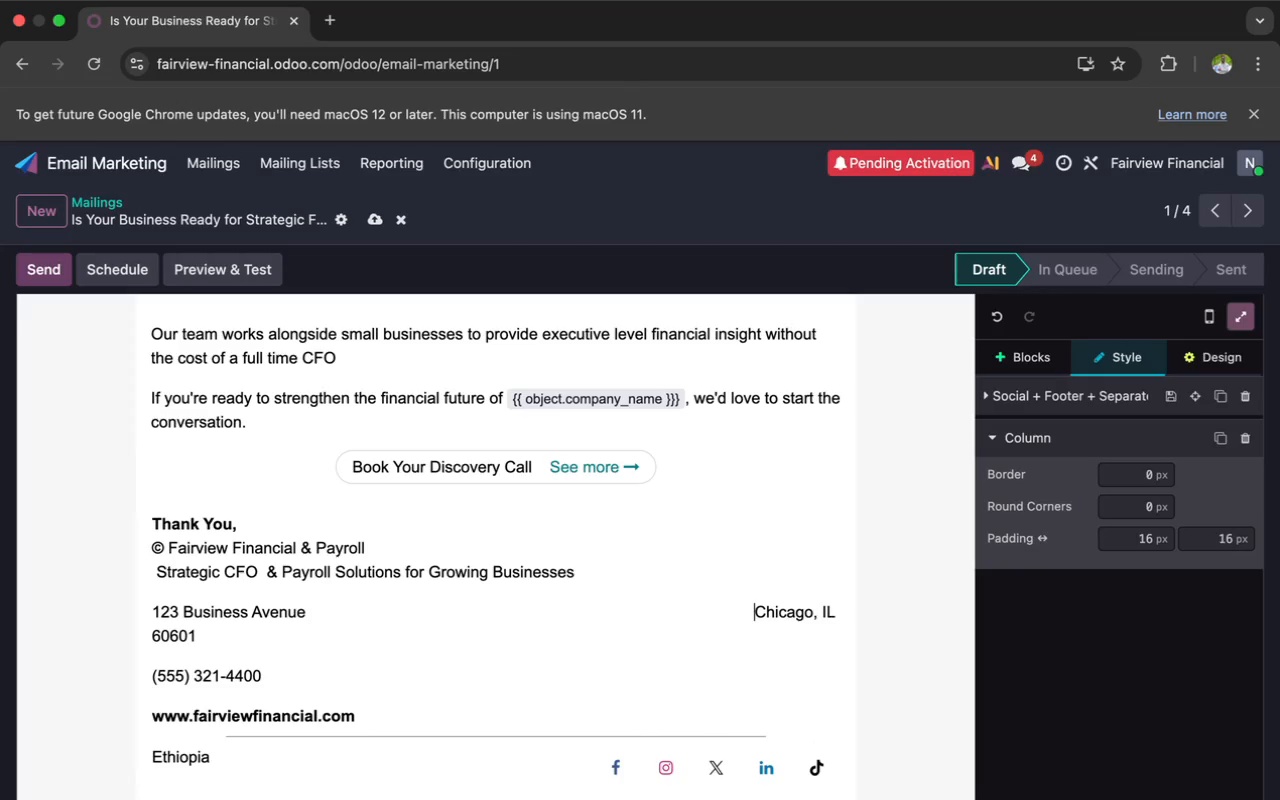 
key(Space)
 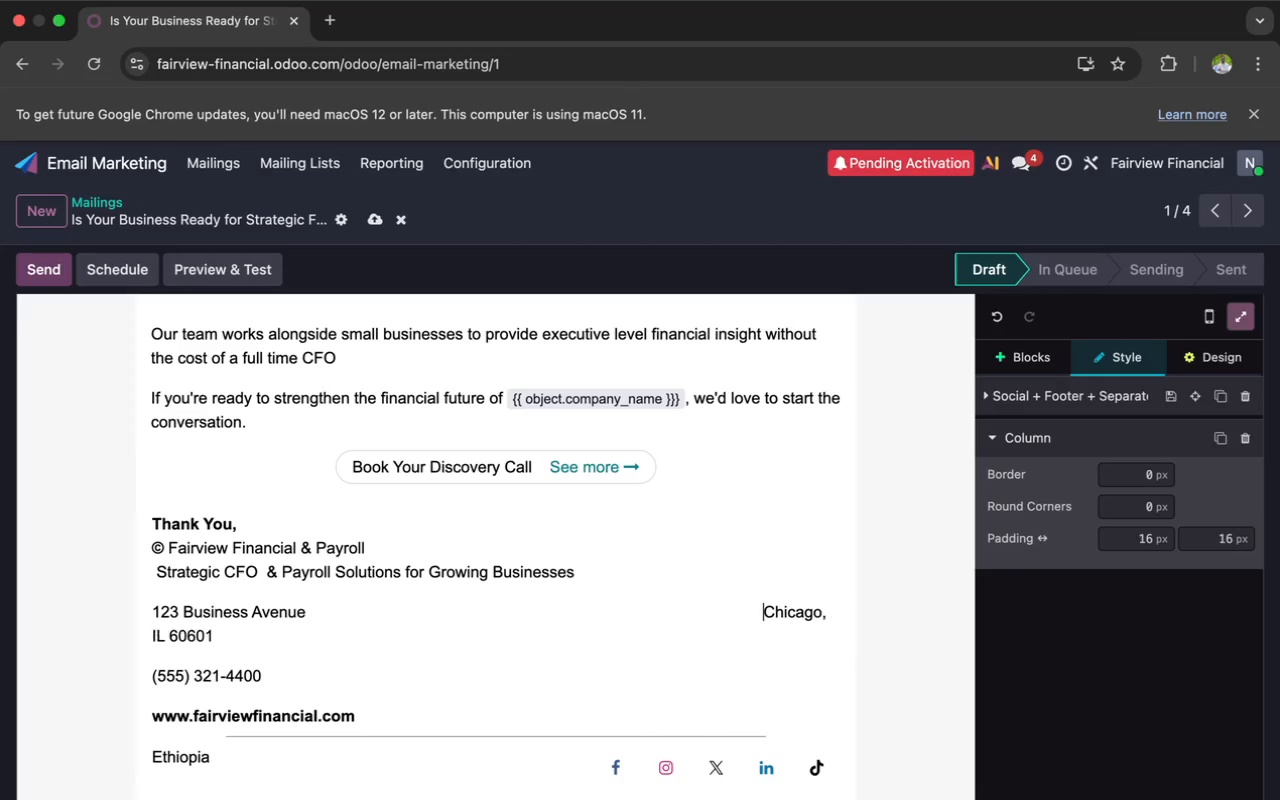 
key(Space)
 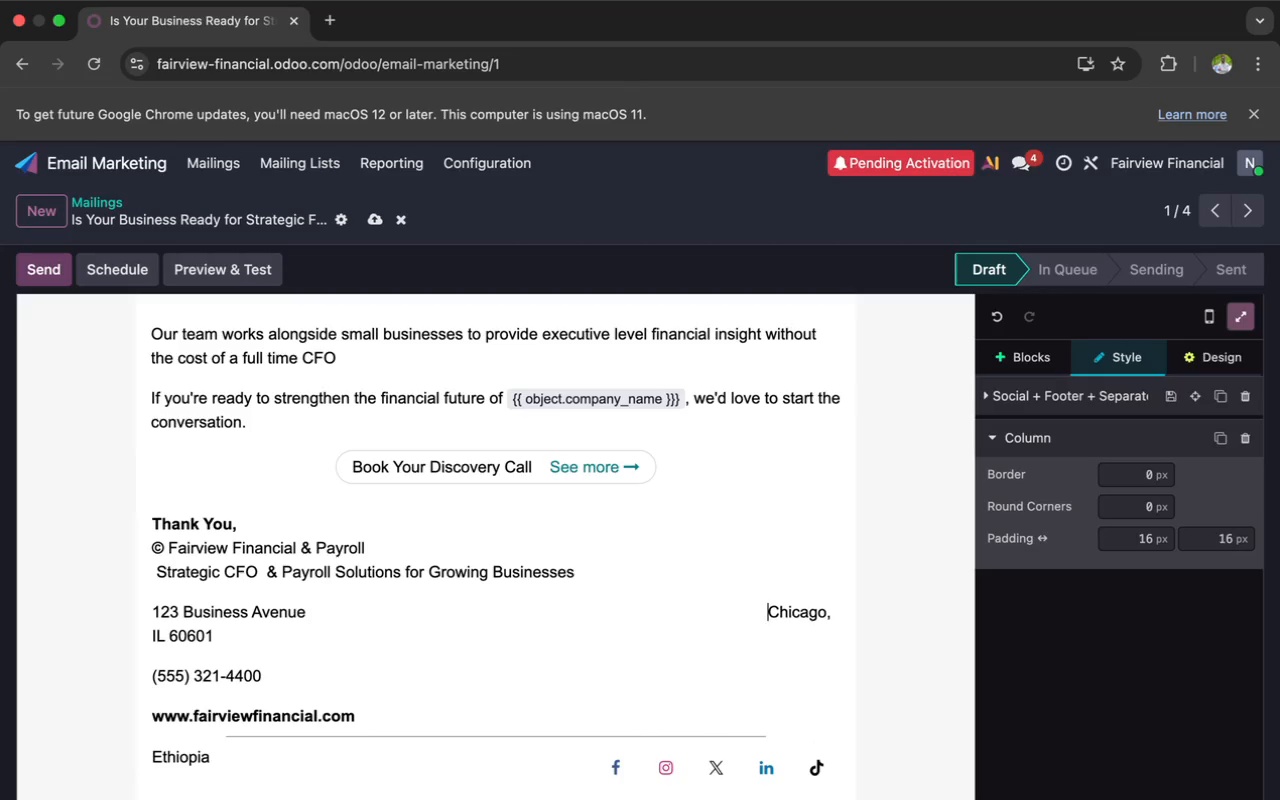 
key(Space)
 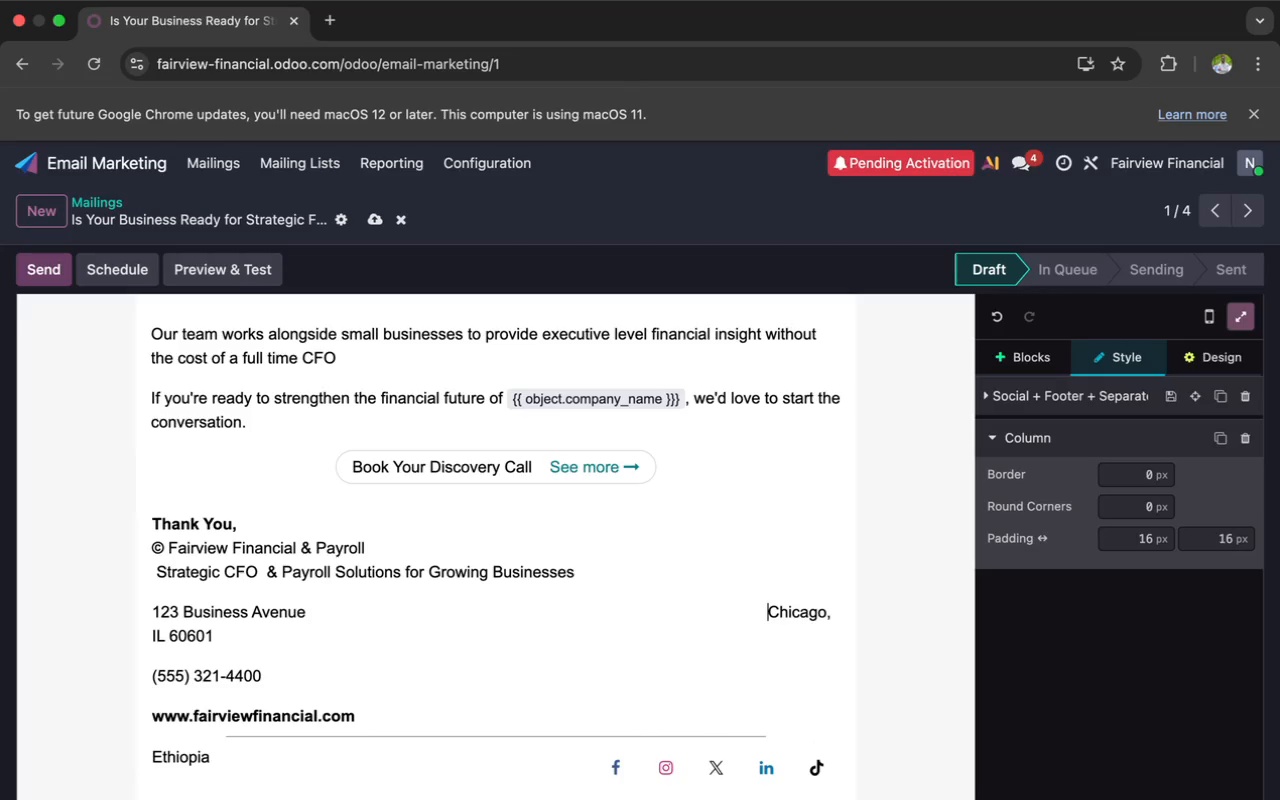 
key(Space)
 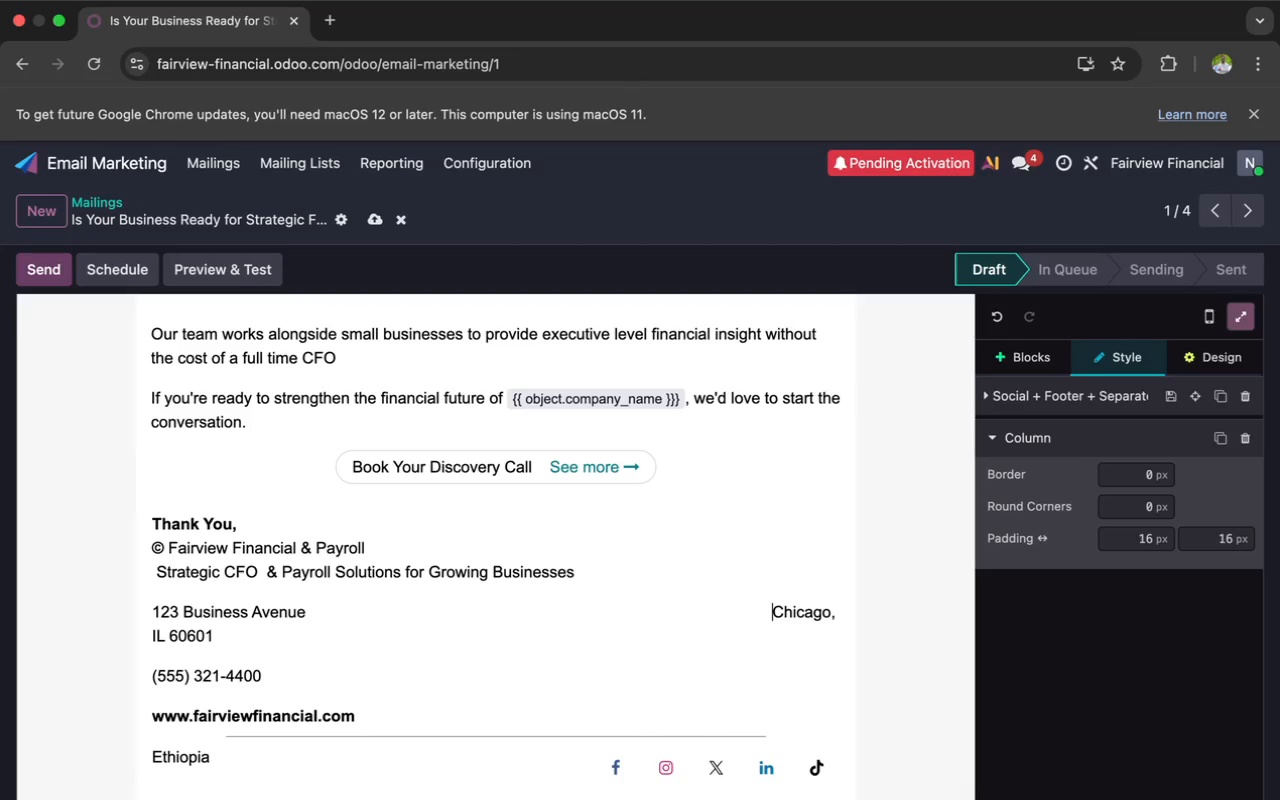 
key(Space)
 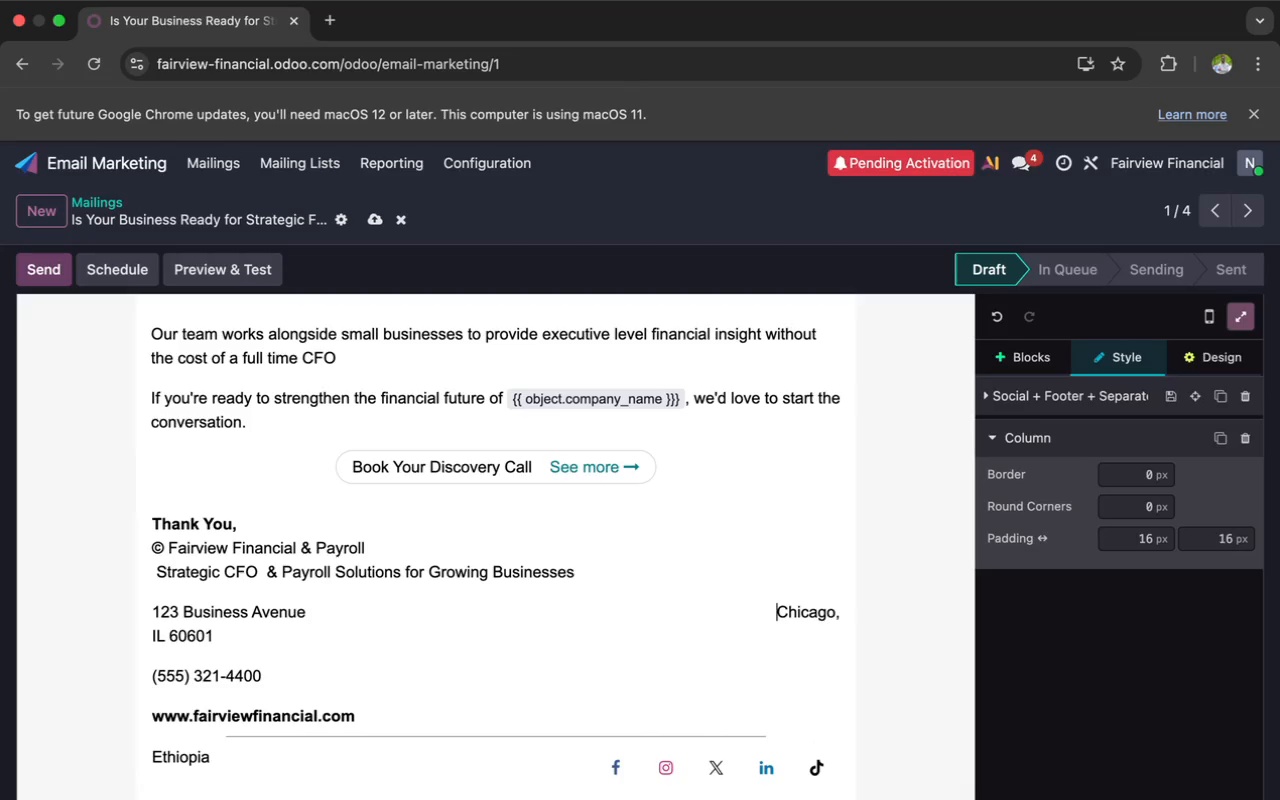 
key(Space)
 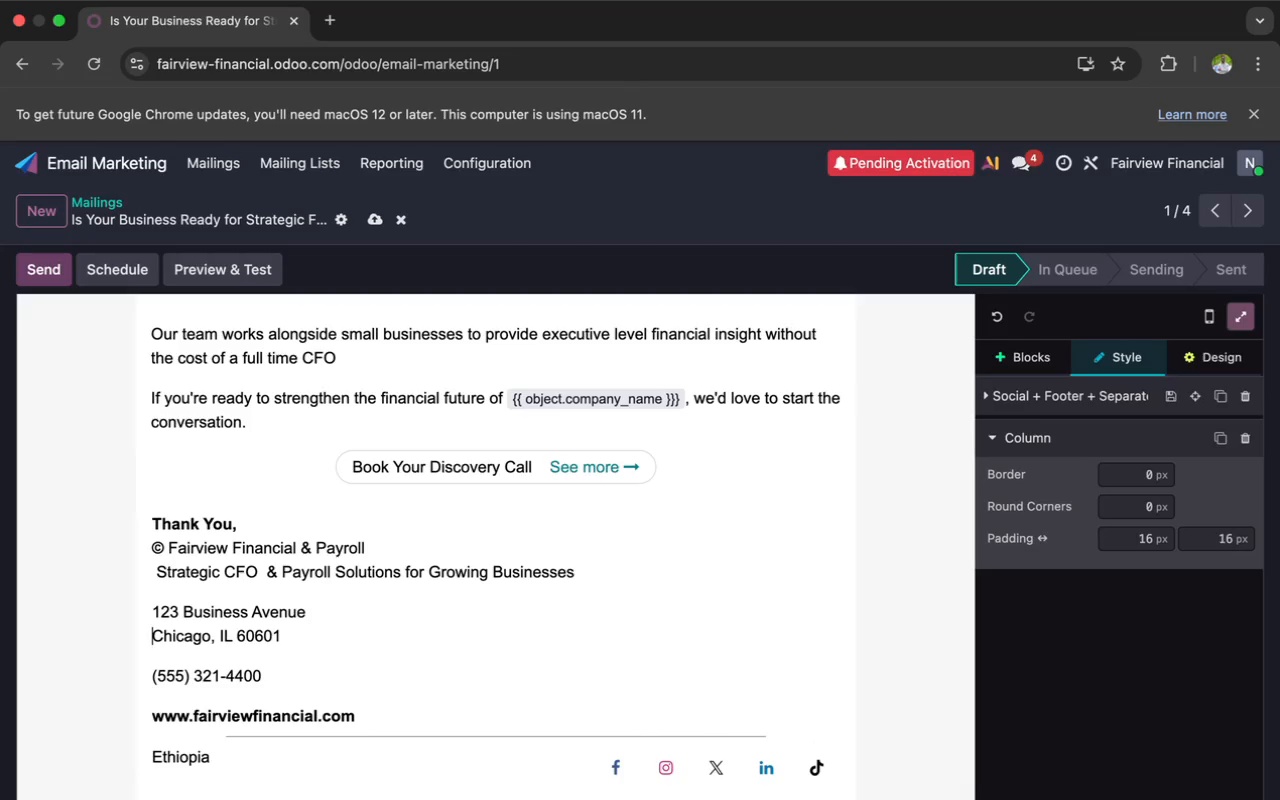 
key(Space)
 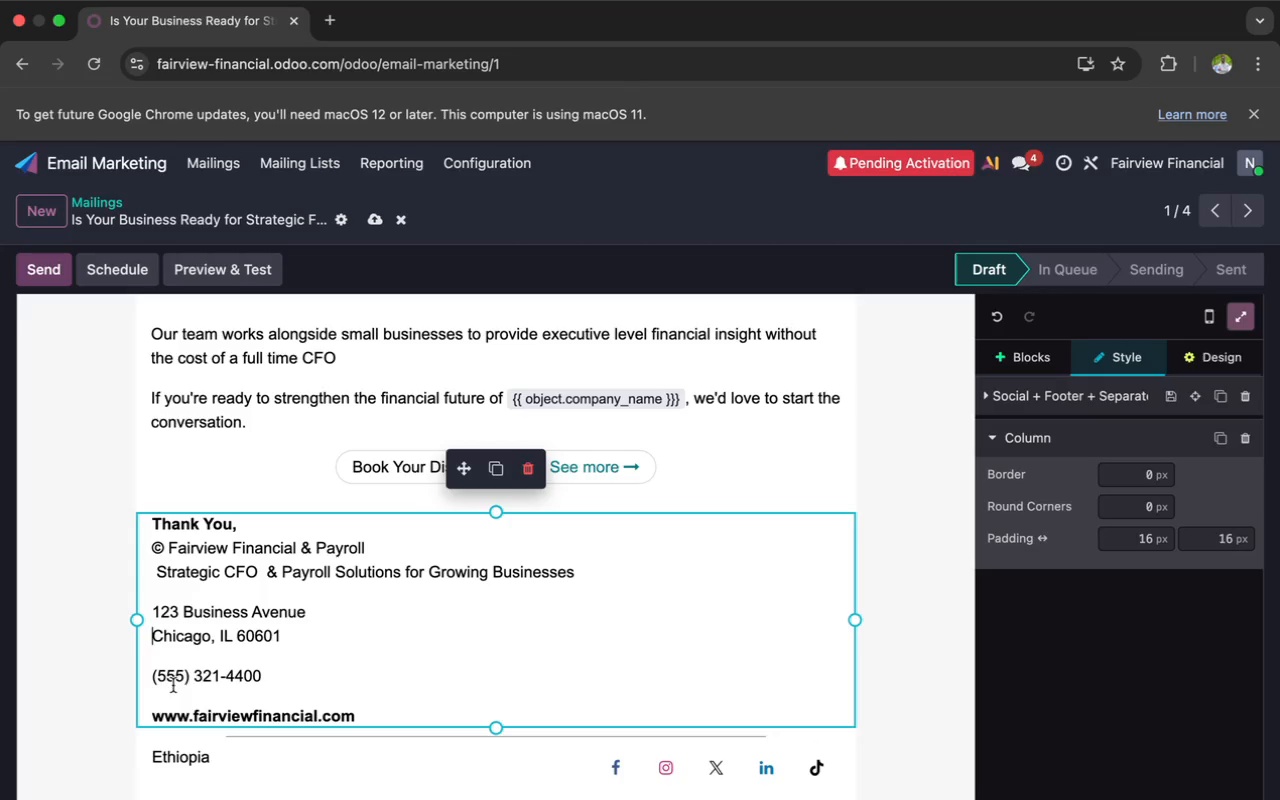 
left_click([167, 694])
 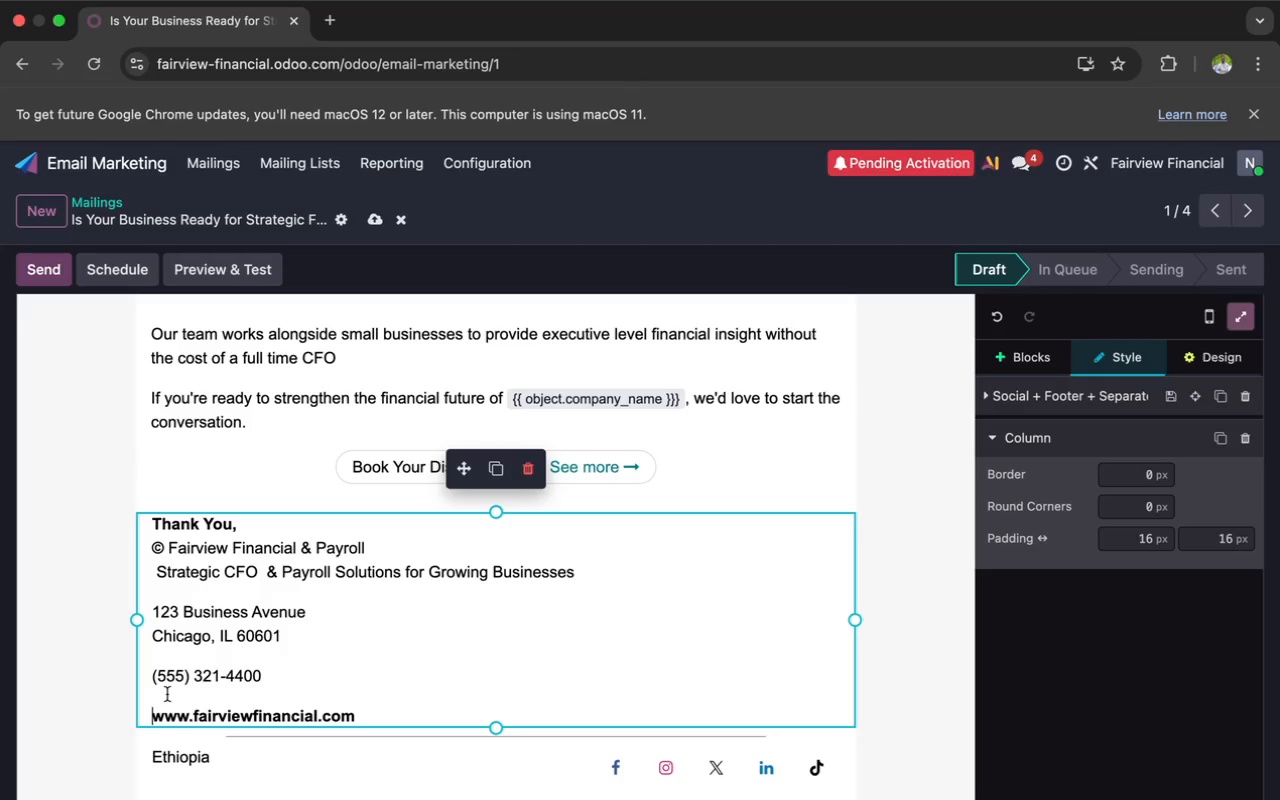 
key(Backspace)
 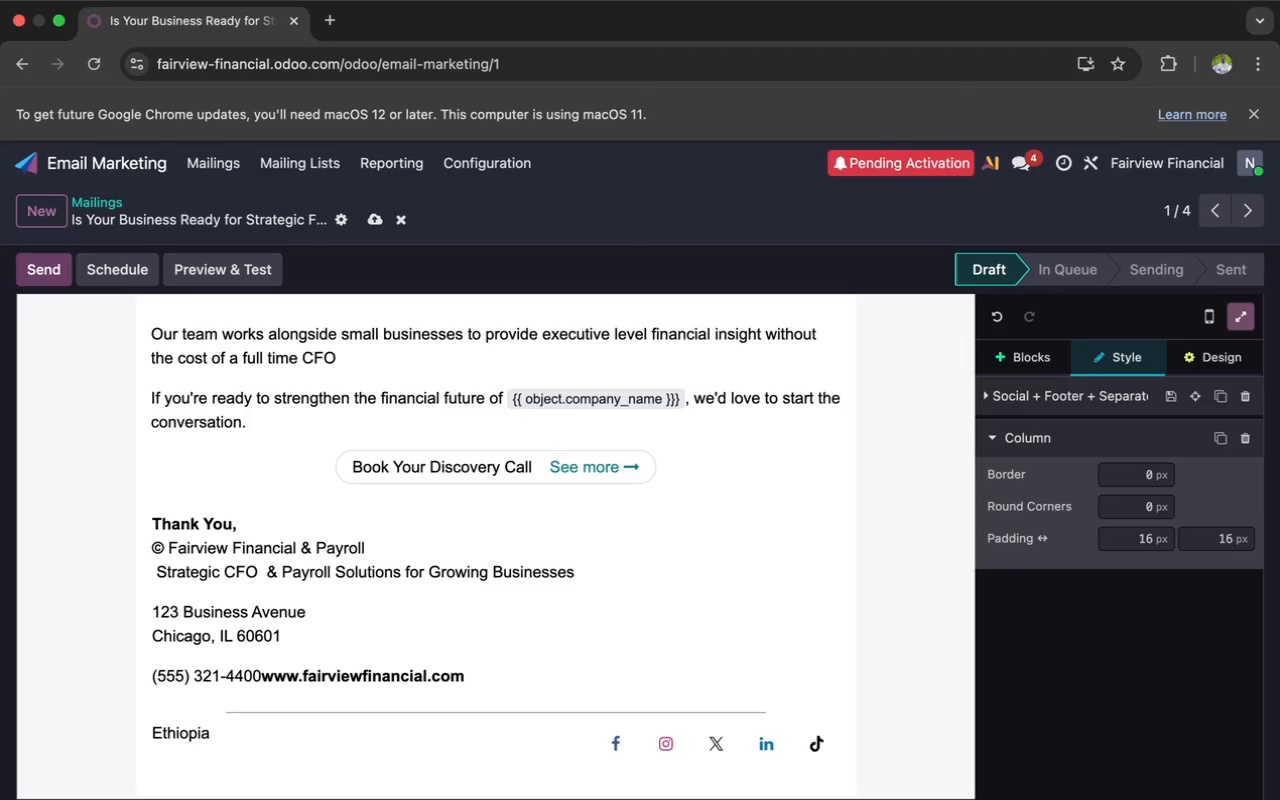 
hold_key(key=Space, duration=1.5)
 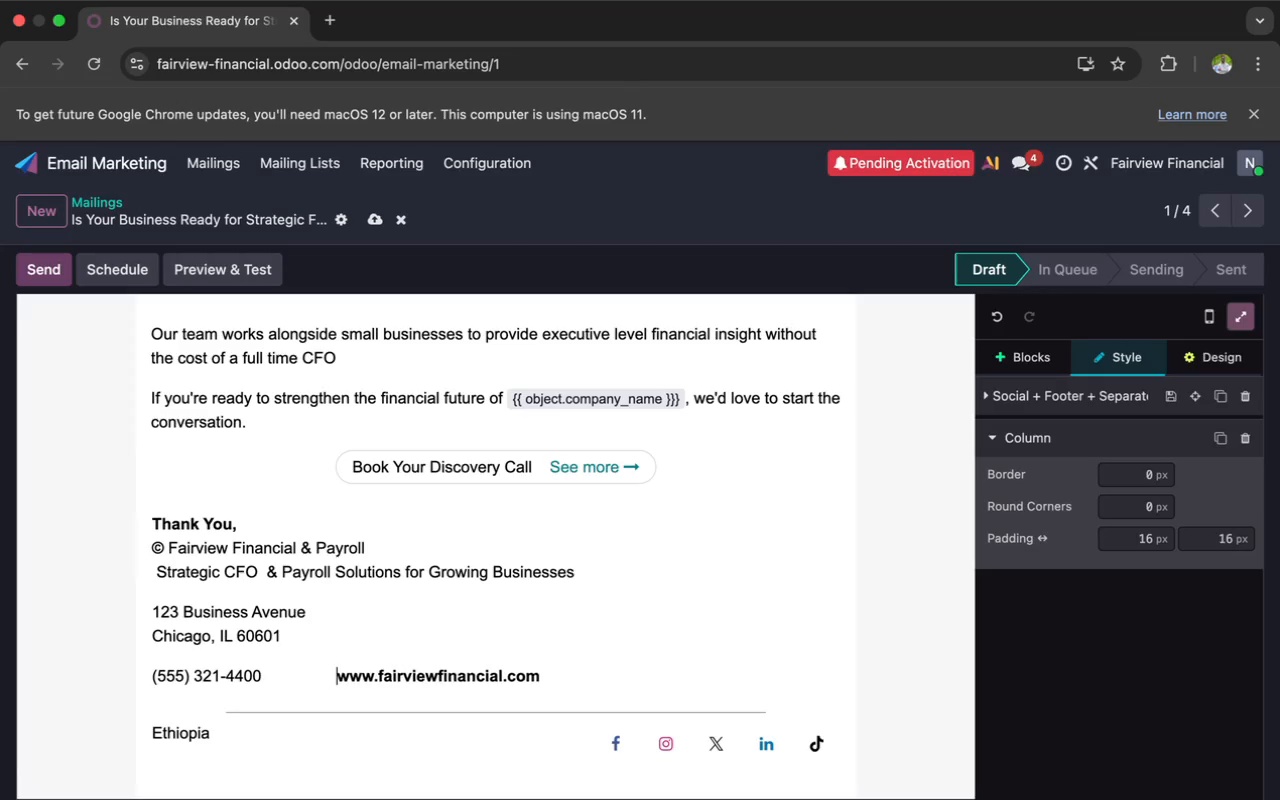 
hold_key(key=Space, duration=1.51)
 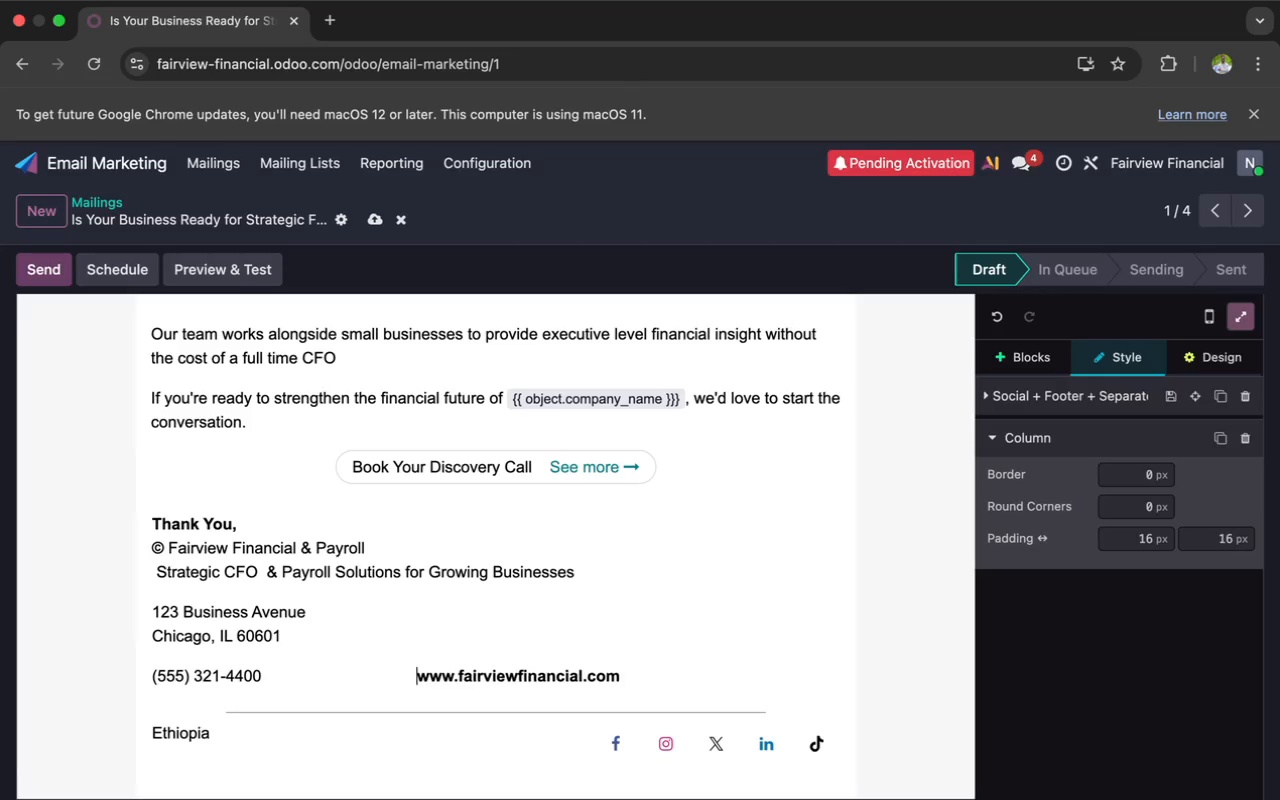 
hold_key(key=Space, duration=0.59)
 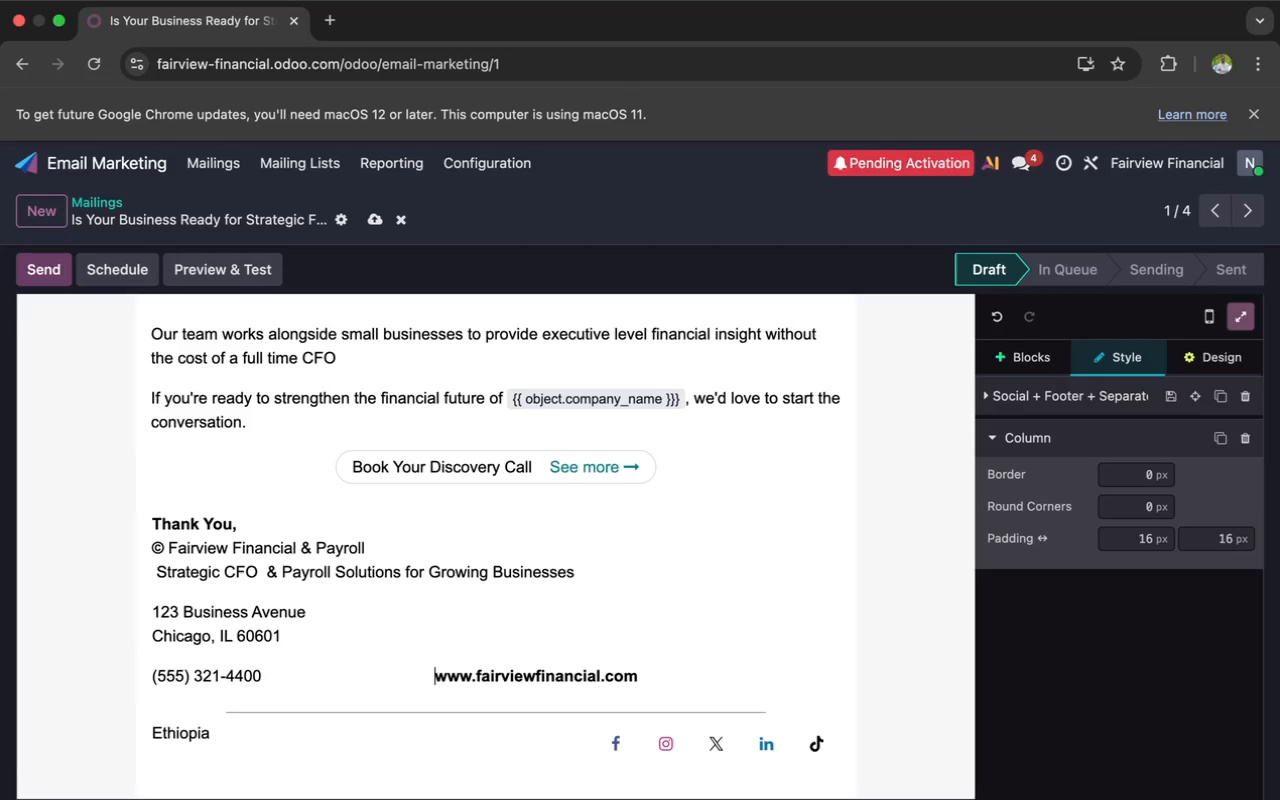 
key(Space)
 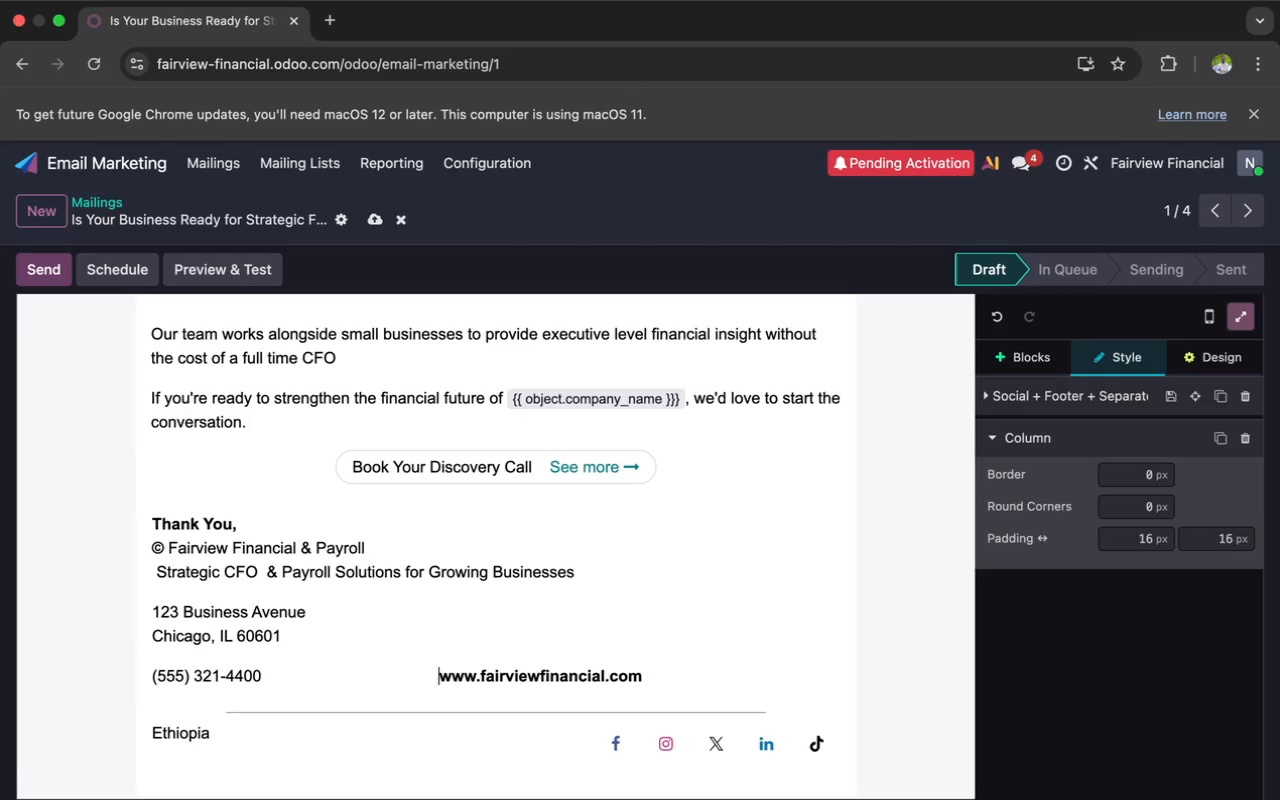 
key(Space)
 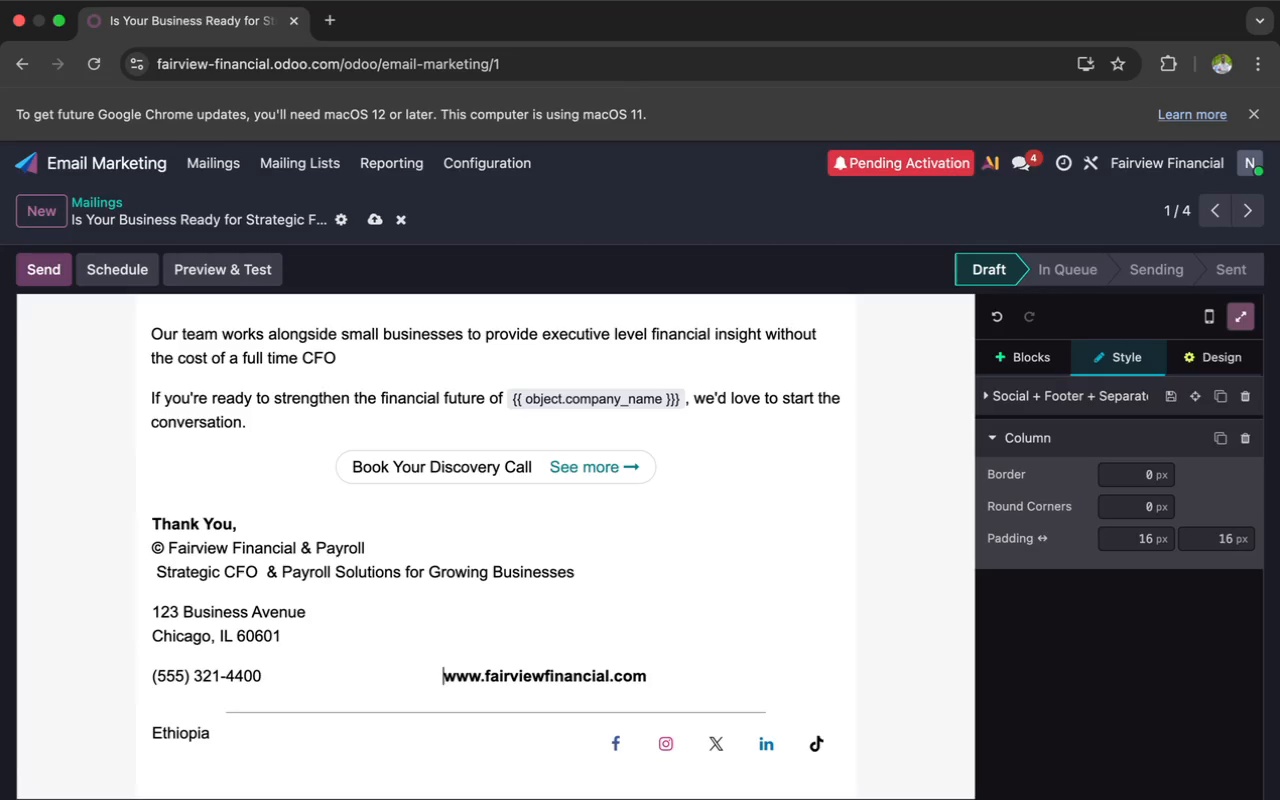 
key(Space)
 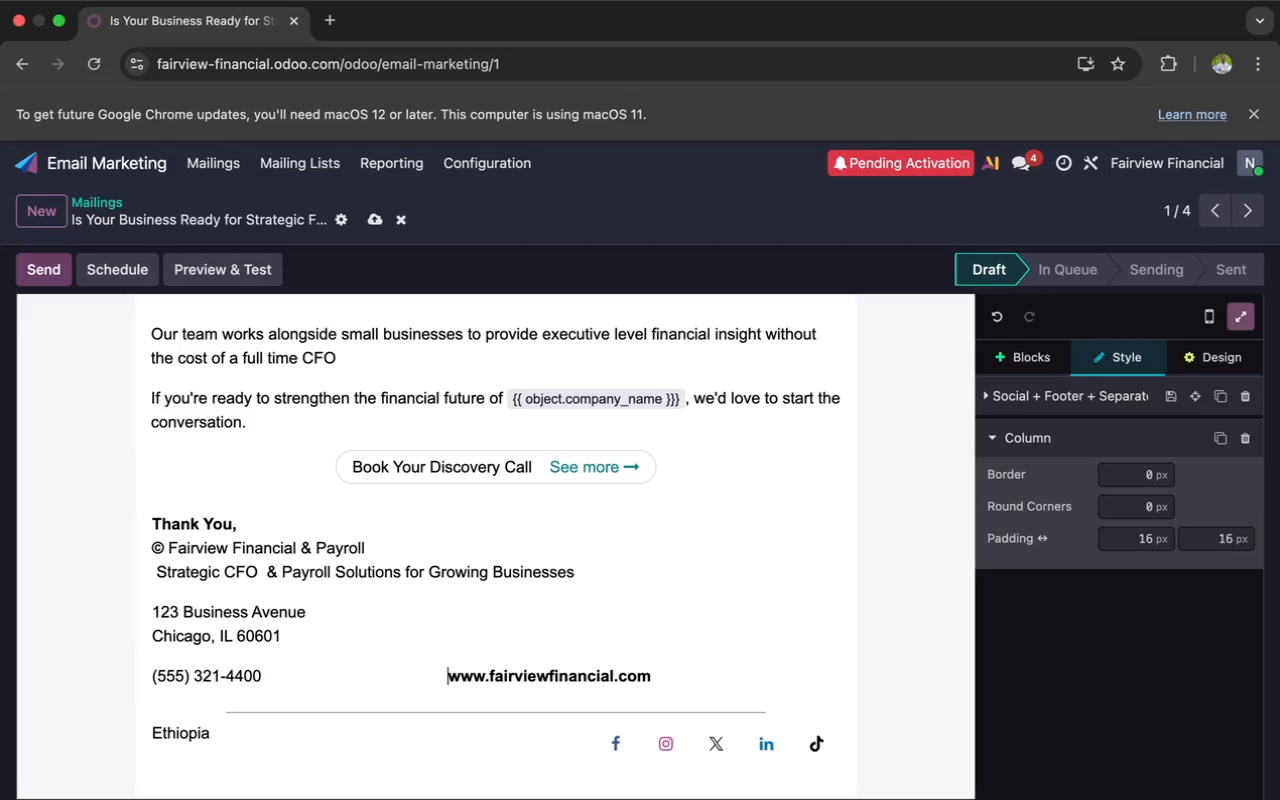 
key(Space)
 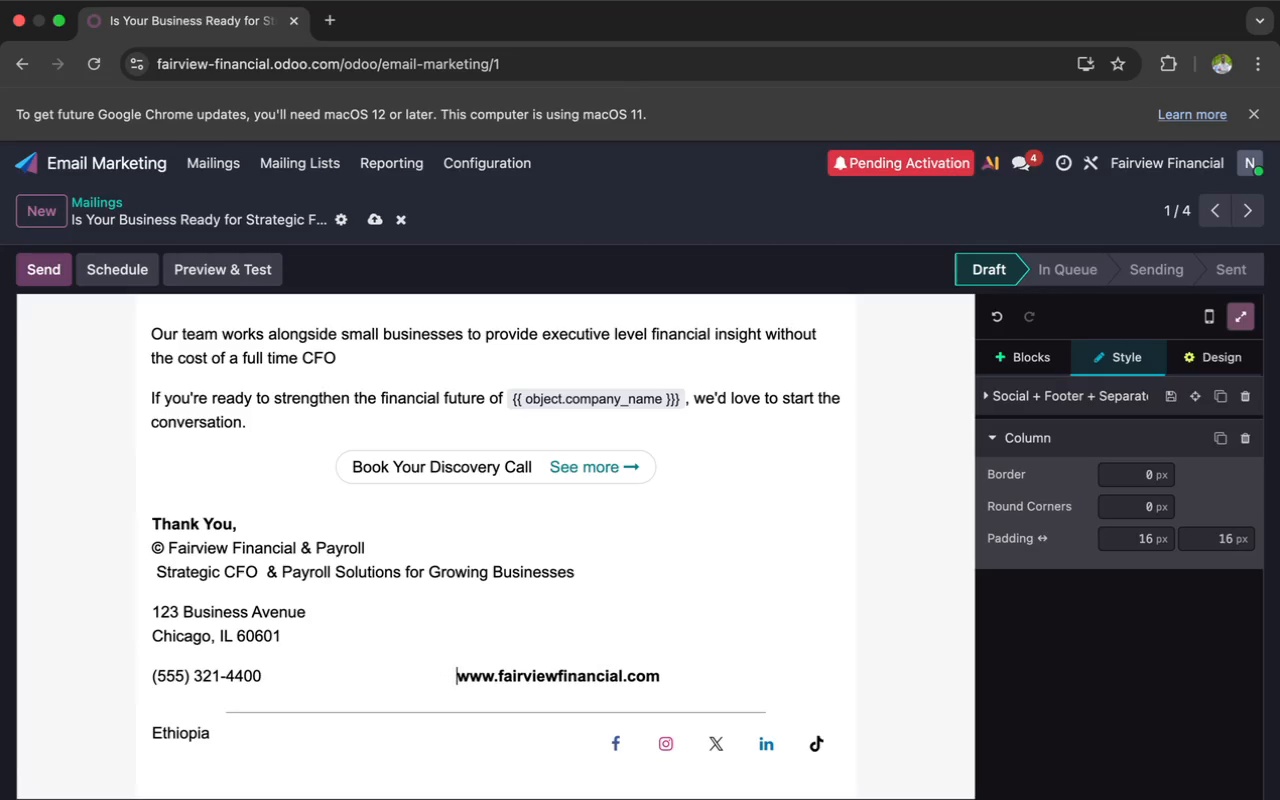 
key(Space)
 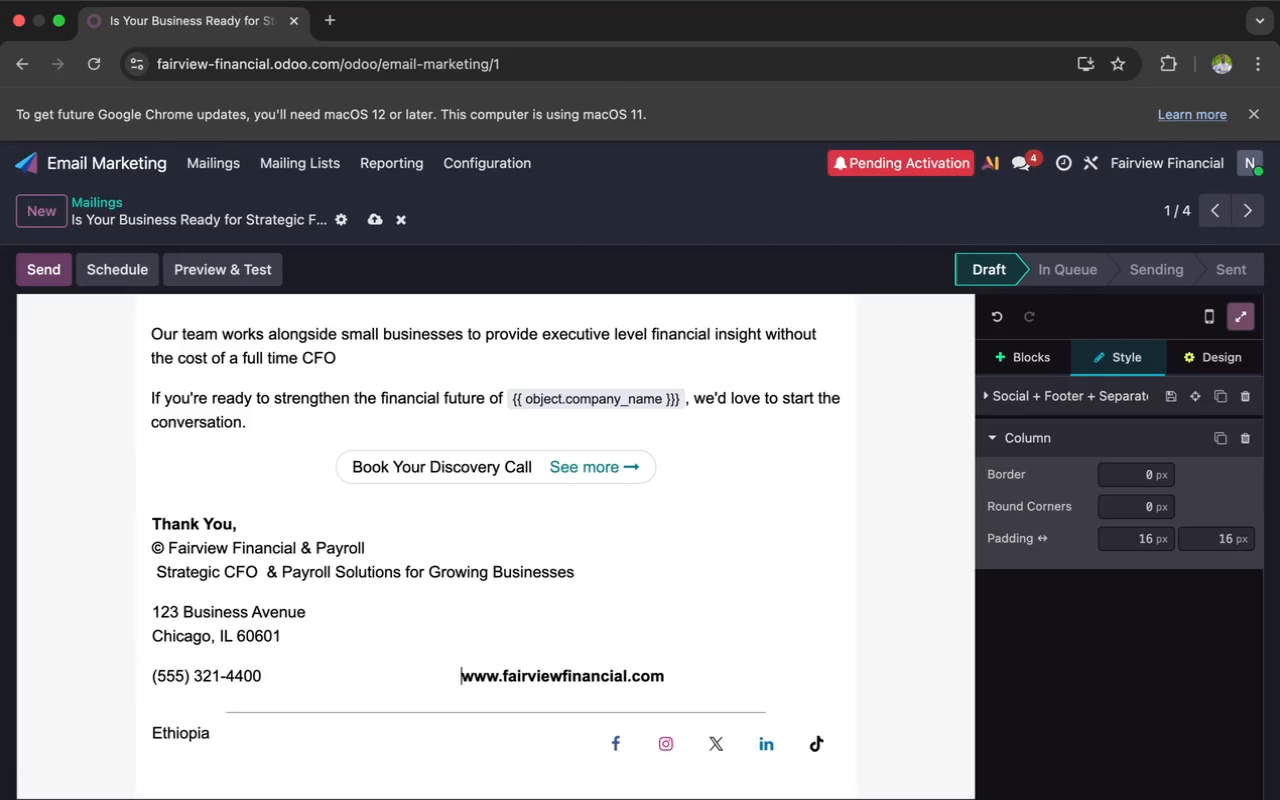 
key(Space)
 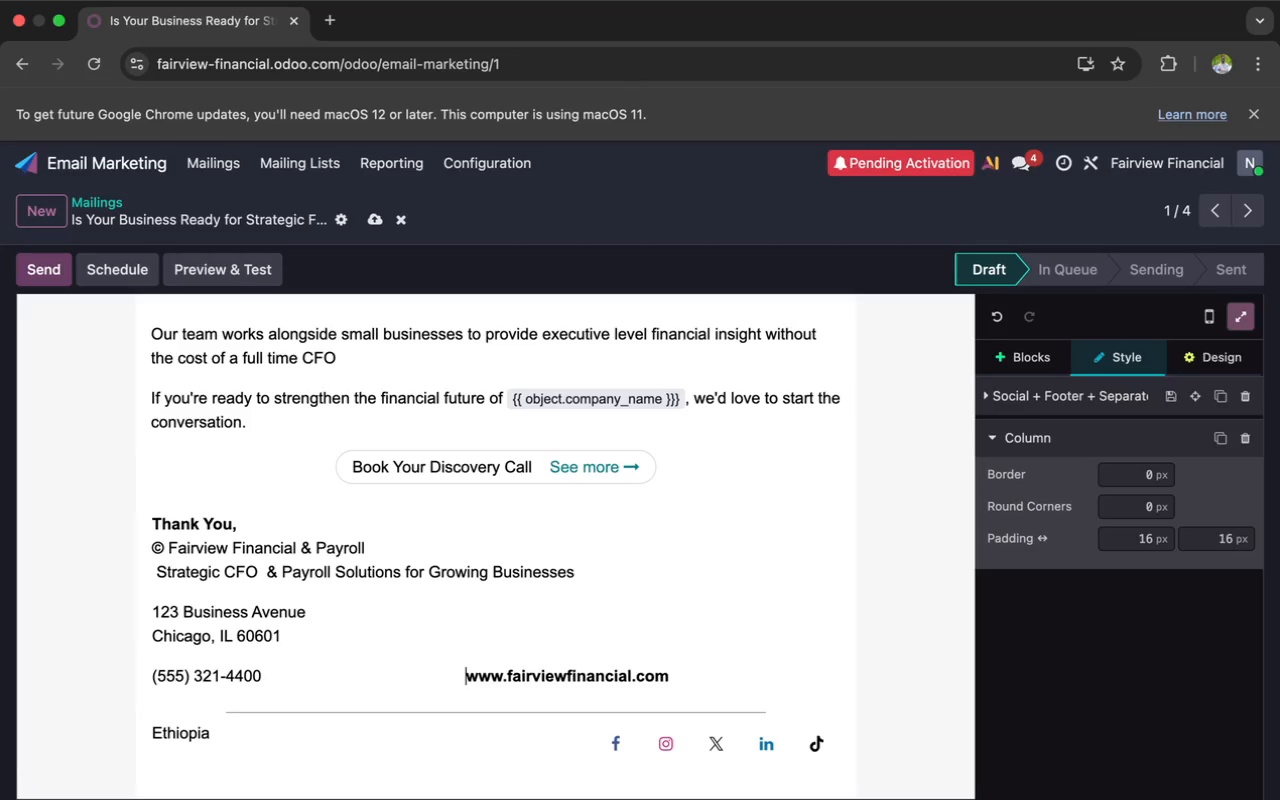 
key(Space)
 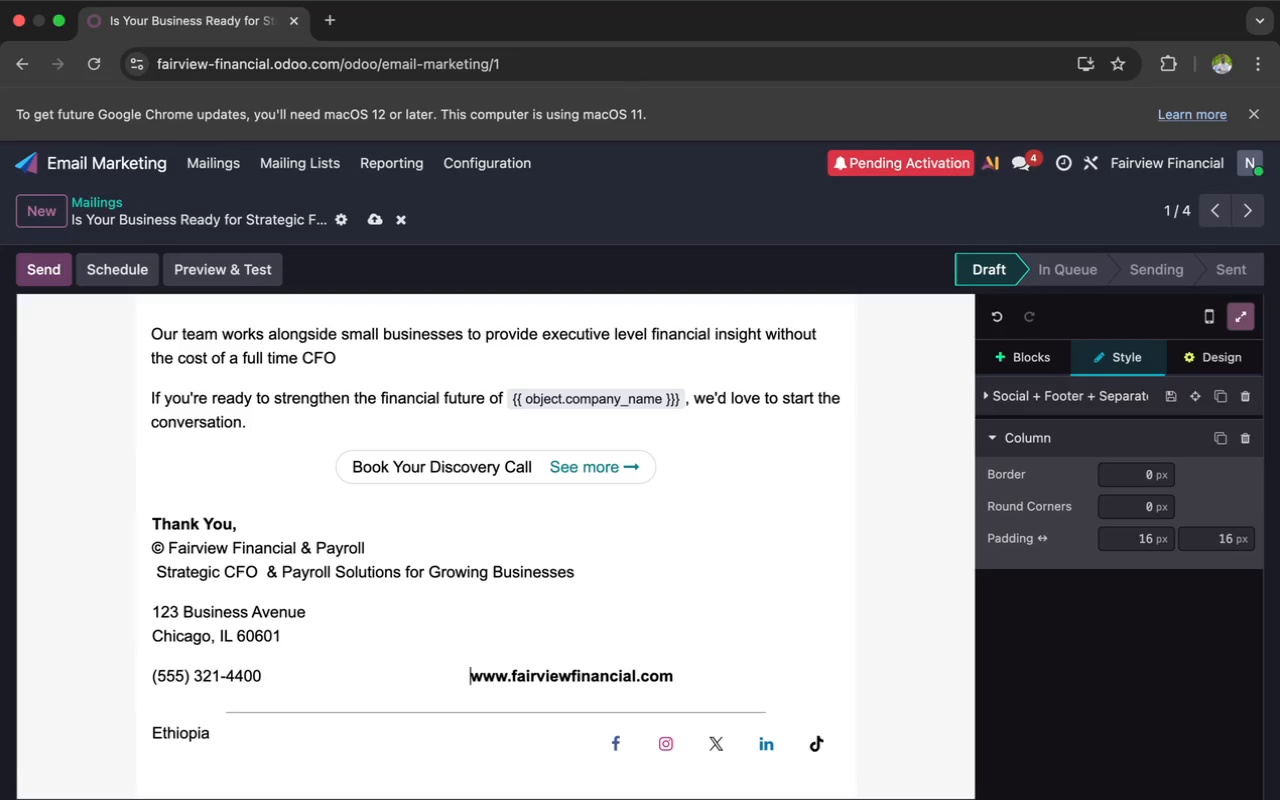 
key(Space)
 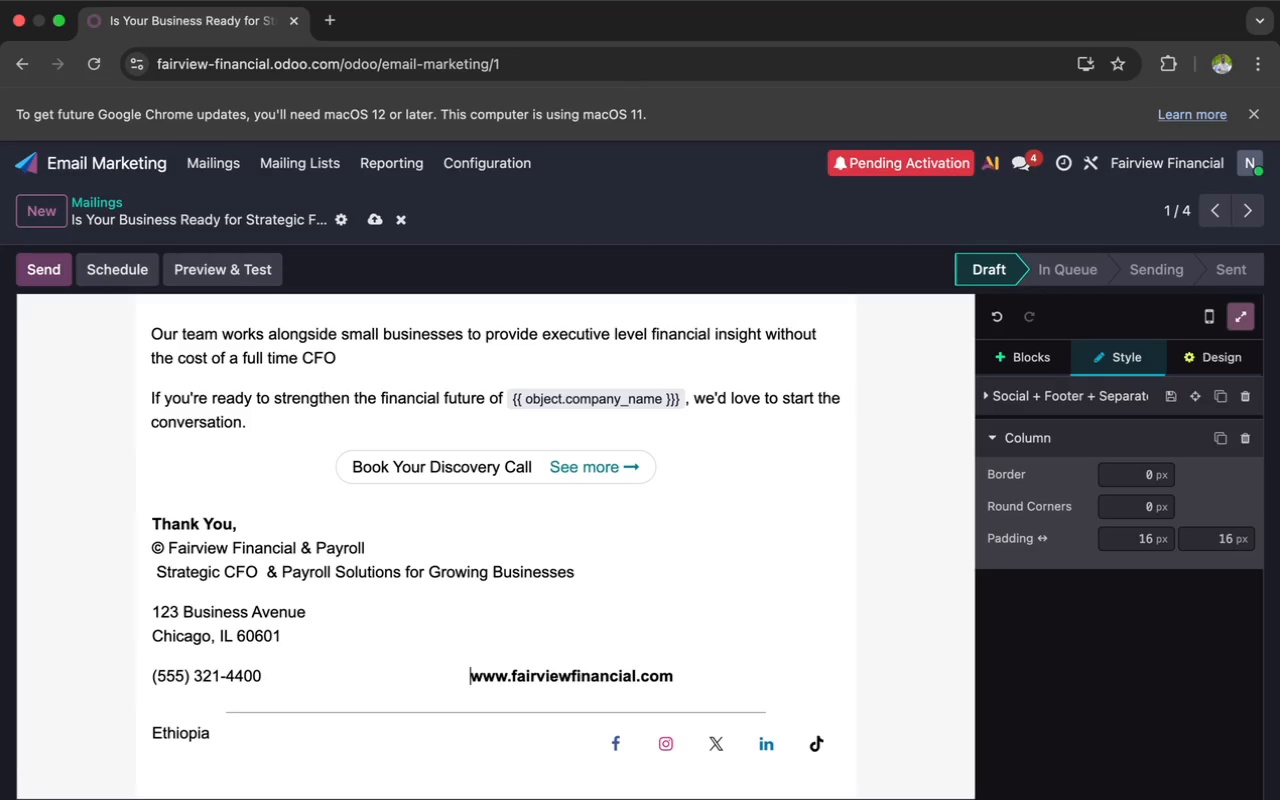 
key(Space)
 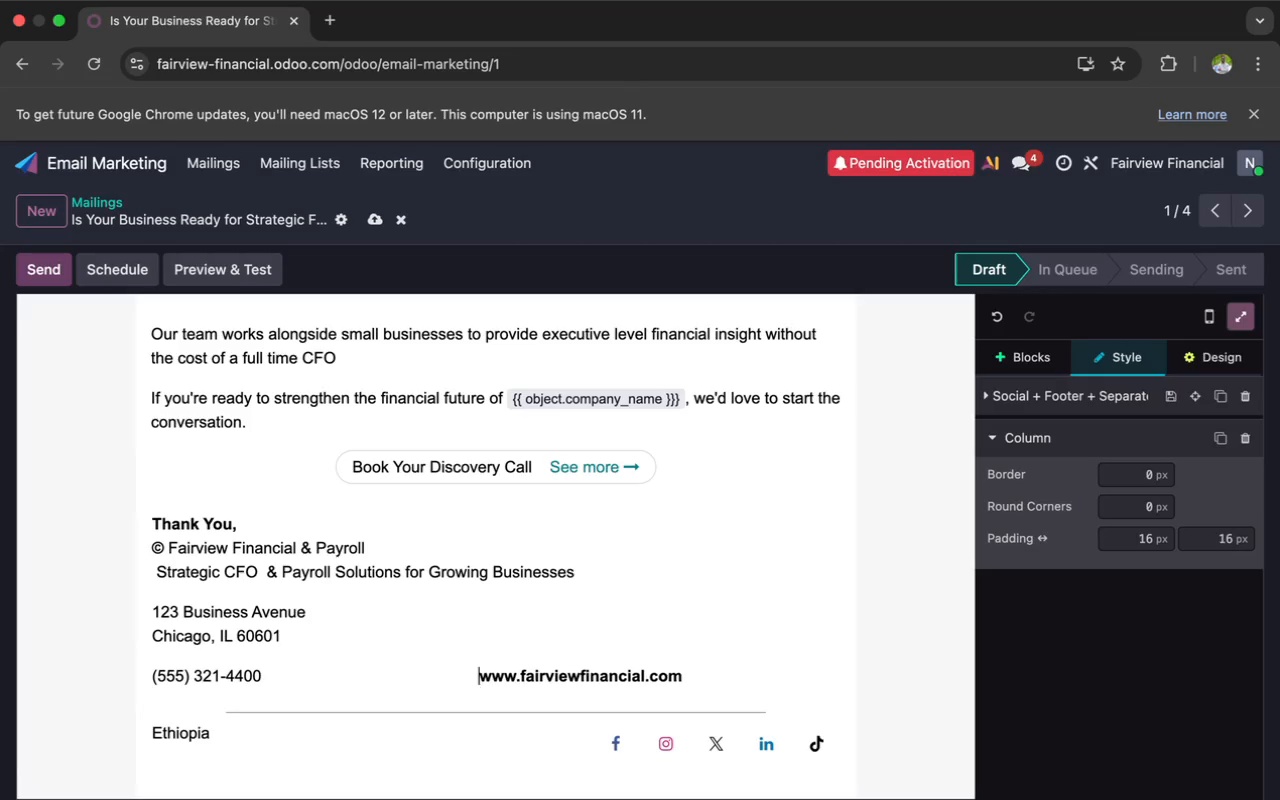 
key(Space)
 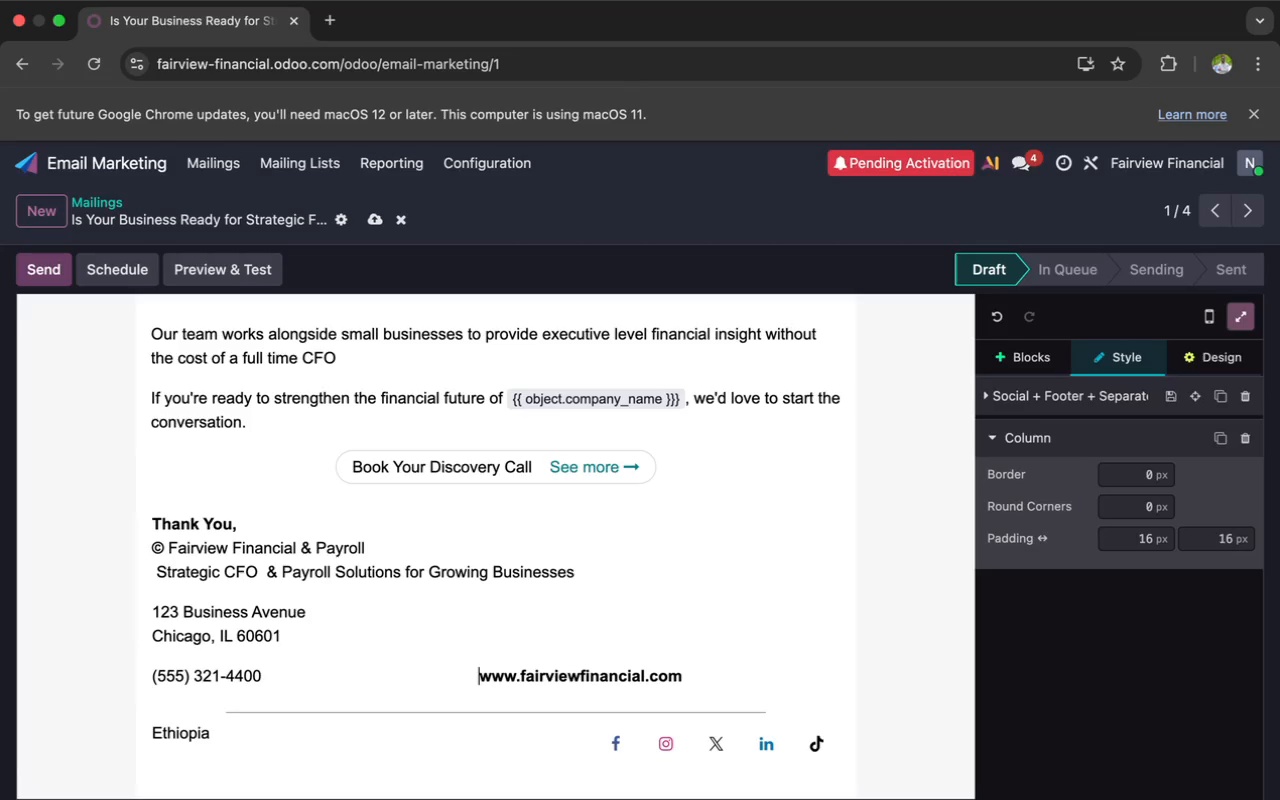 
key(Space)
 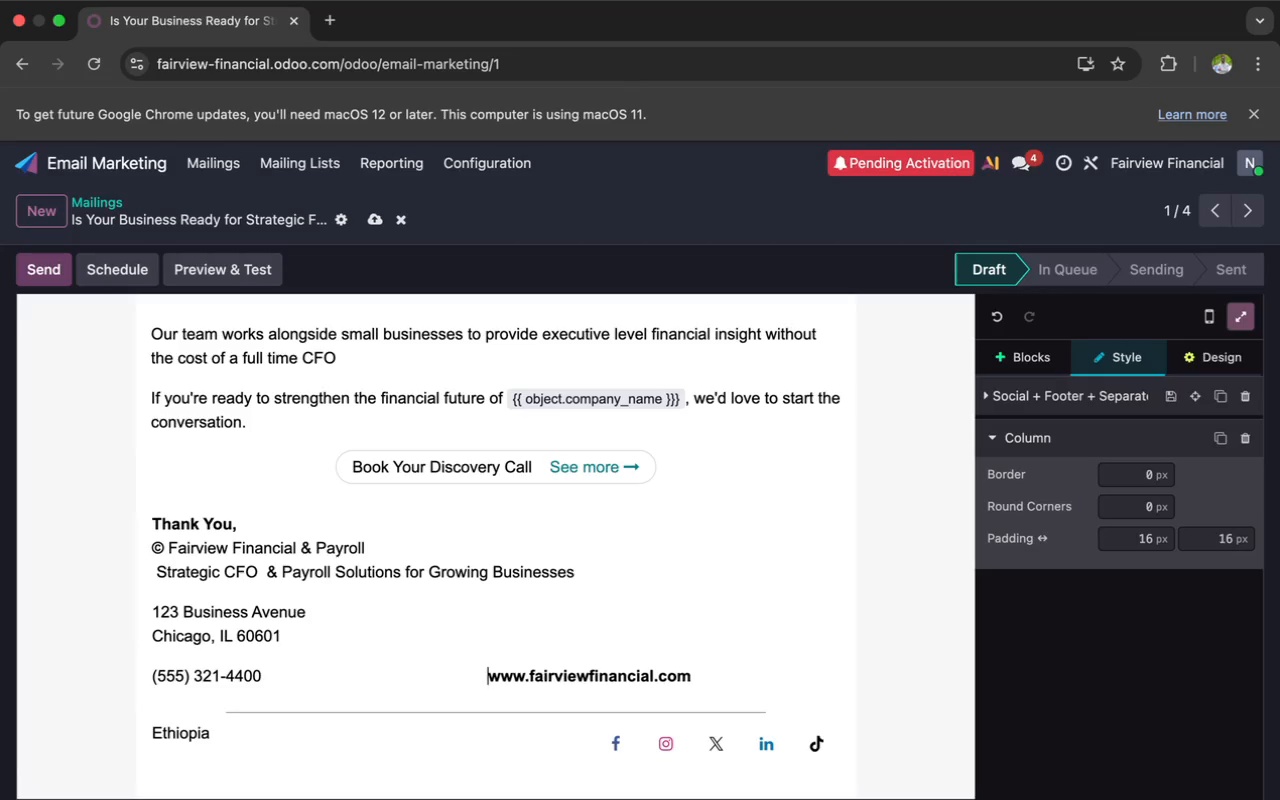 
key(Space)
 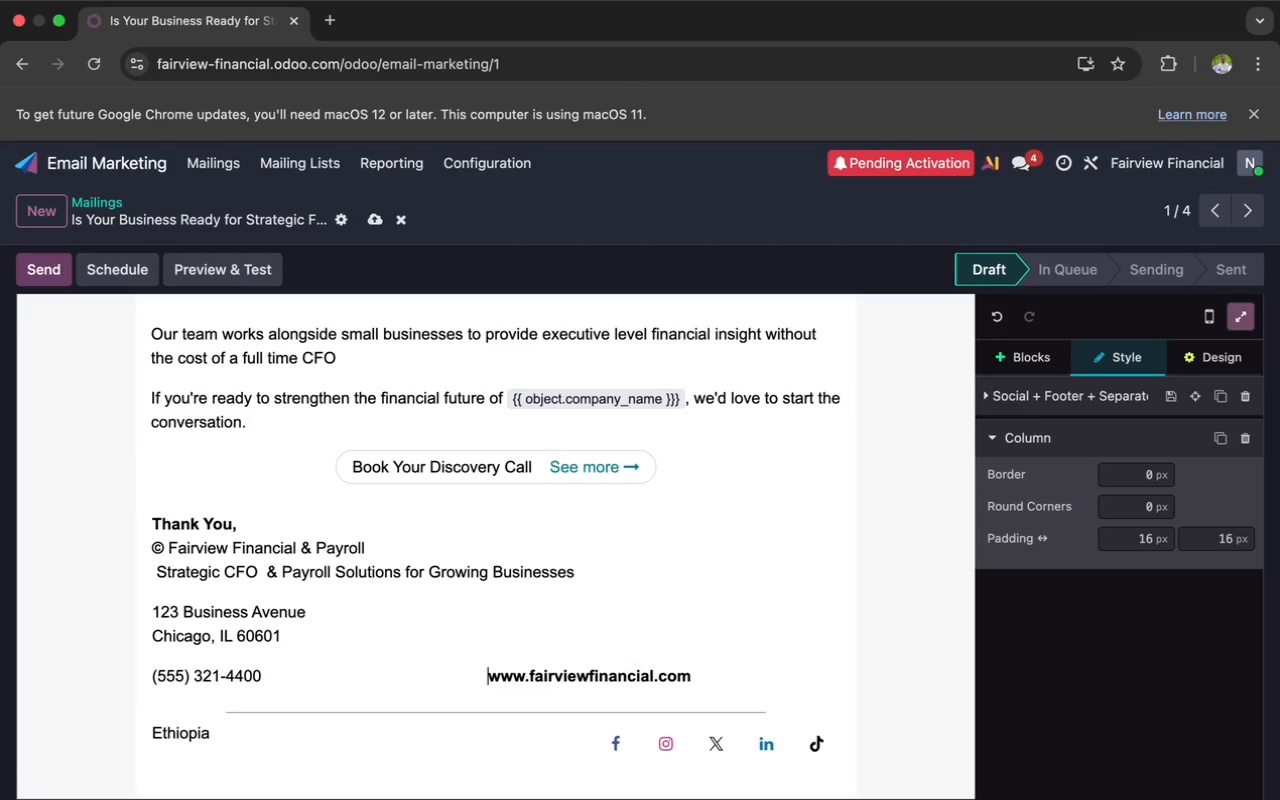 
key(Space)
 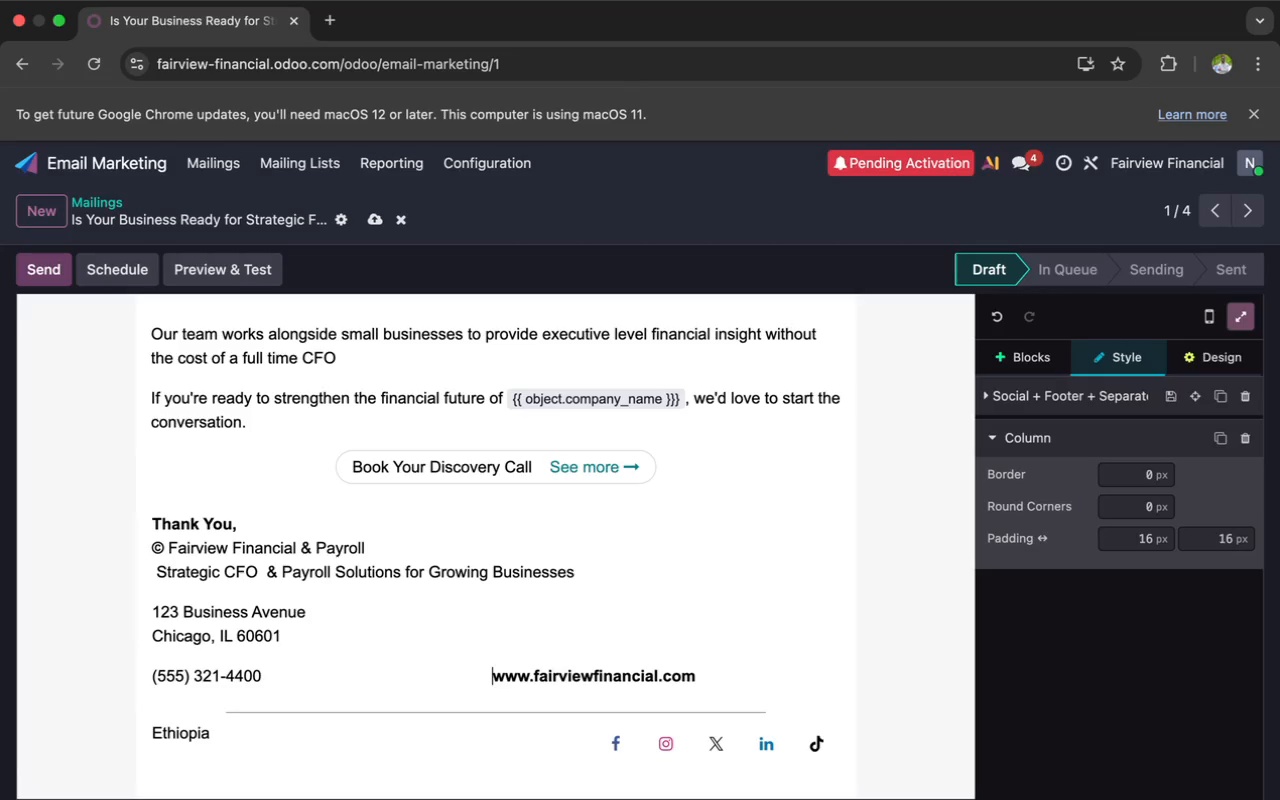 
key(Space)
 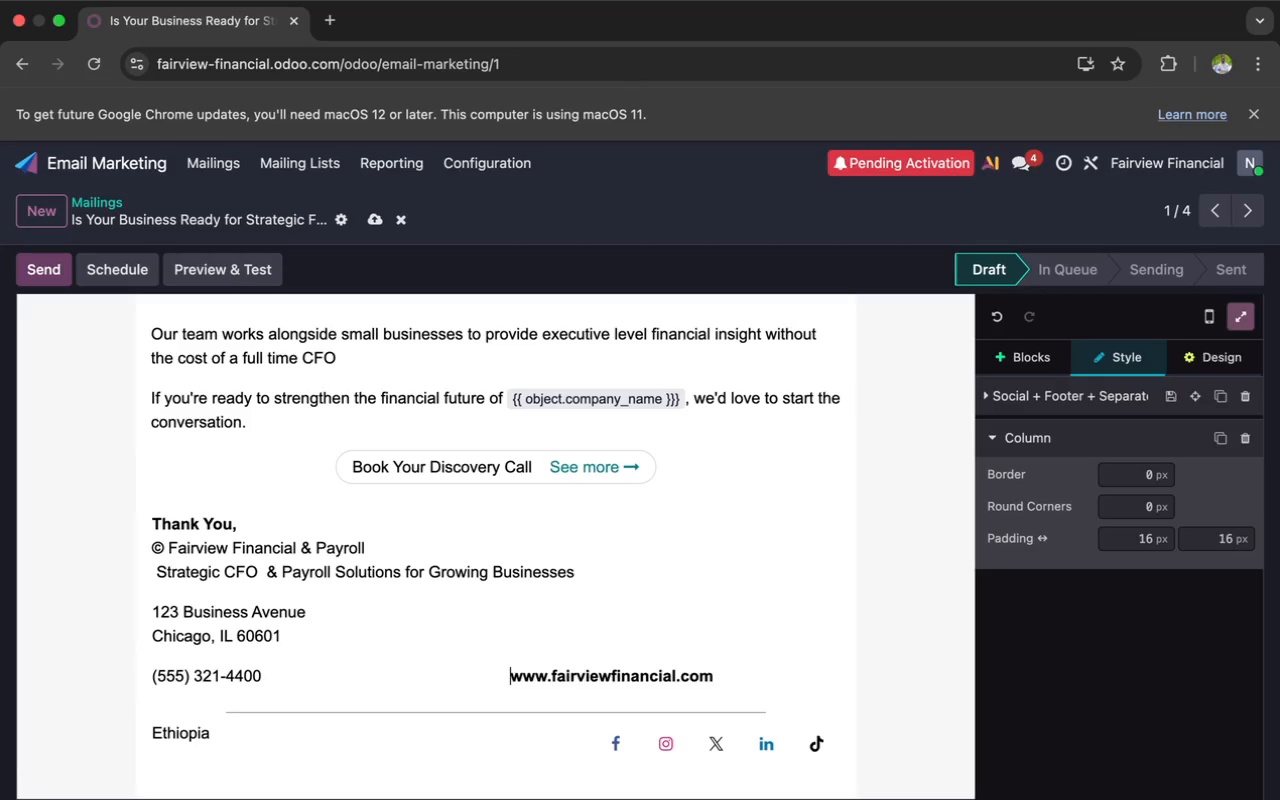 
hold_key(key=Space, duration=1.5)
 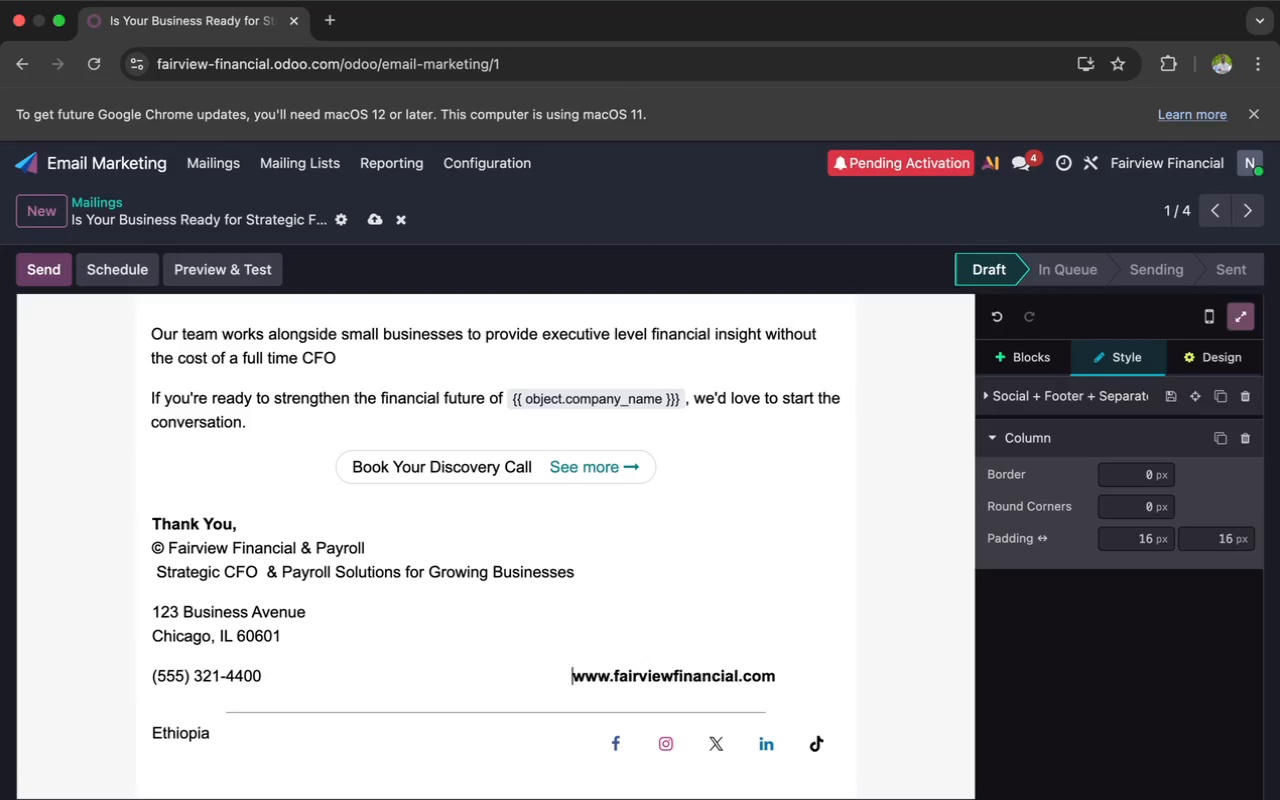 
hold_key(key=Space, duration=1.39)
 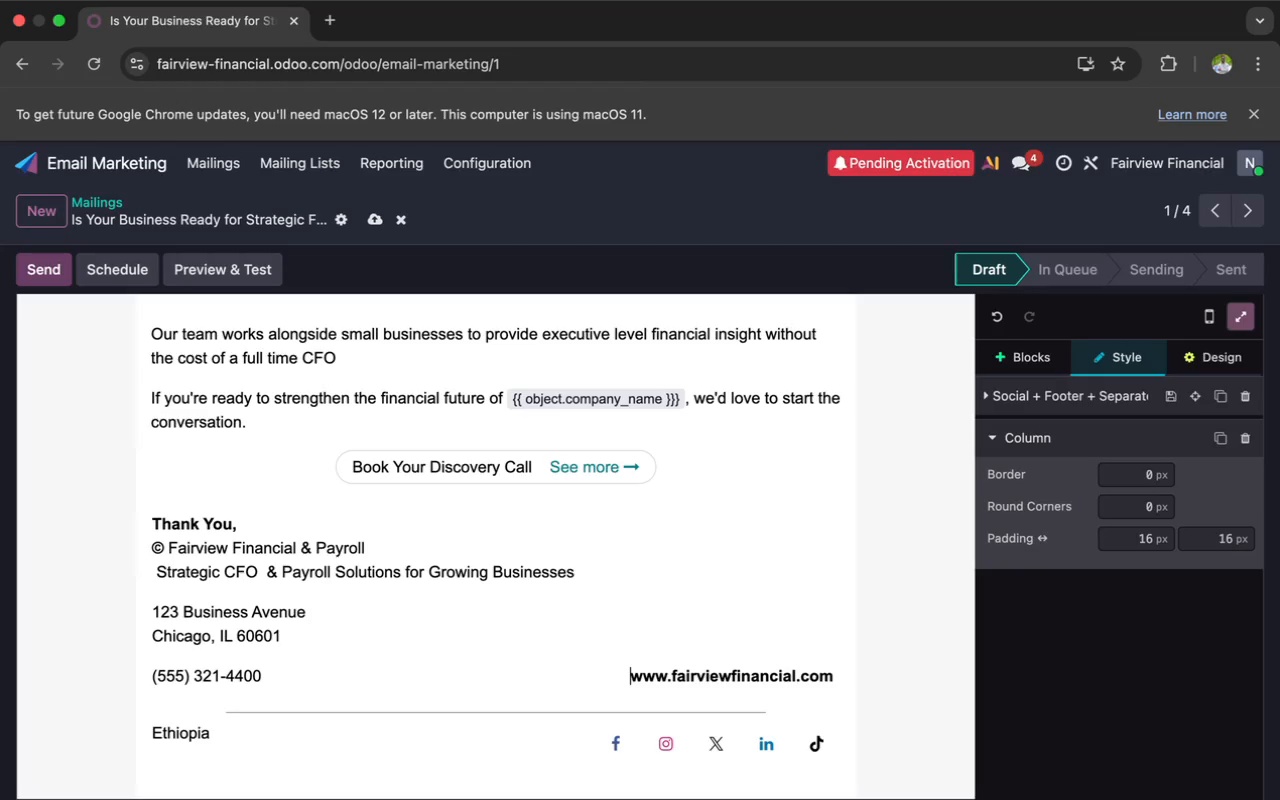 
key(Space)
 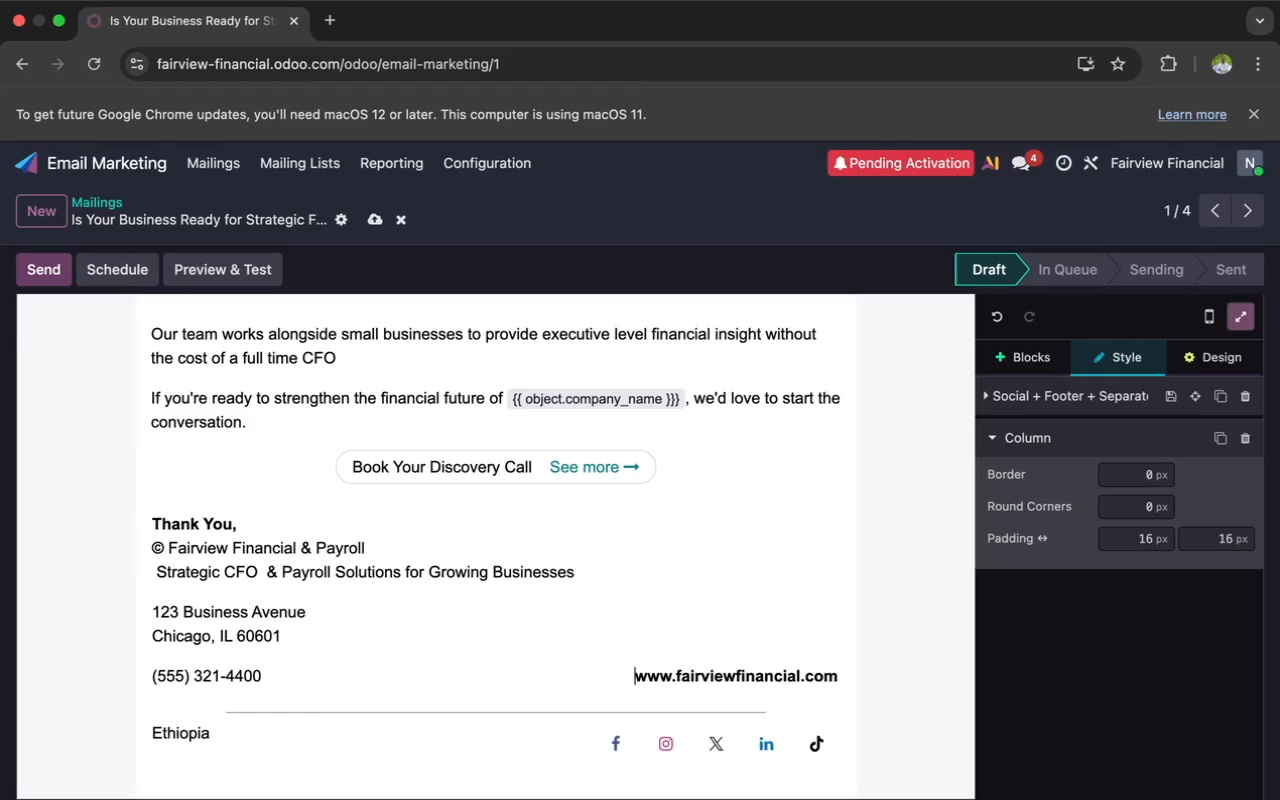 
key(Space)
 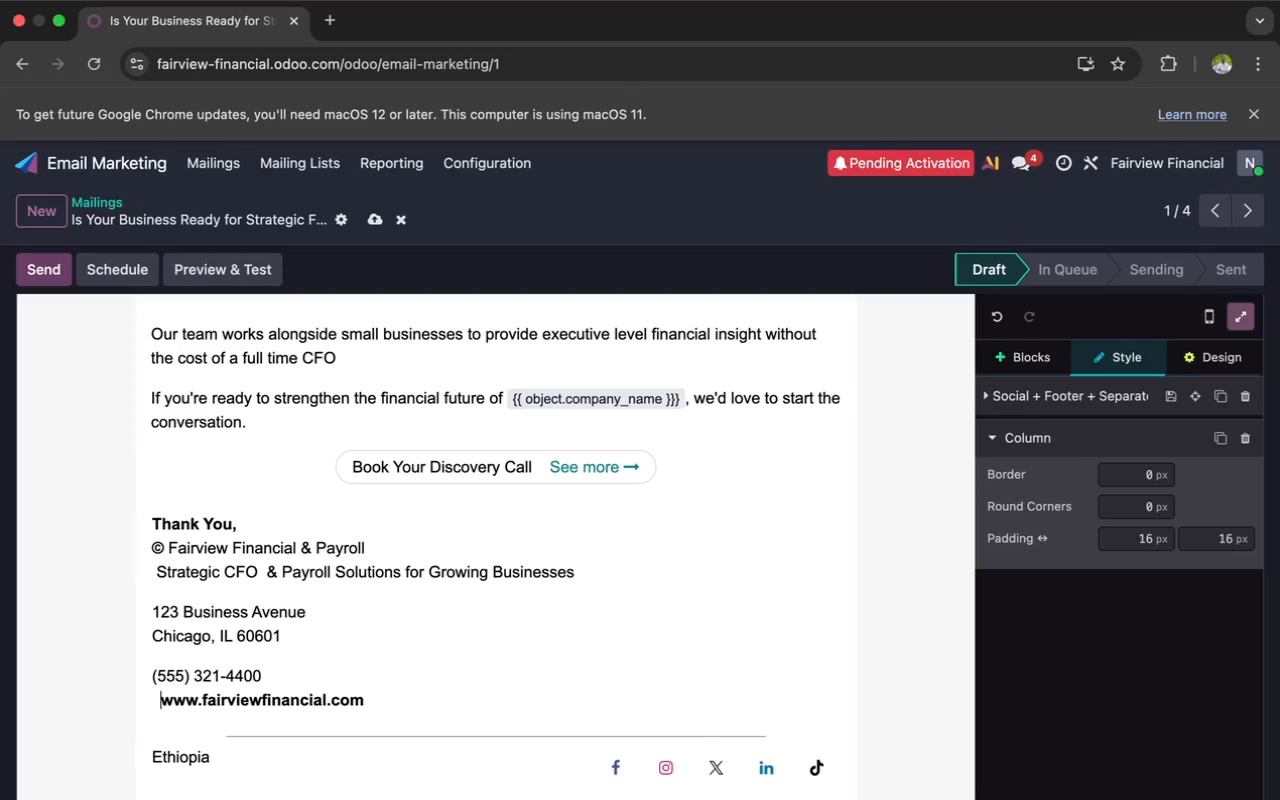 
key(Space)
 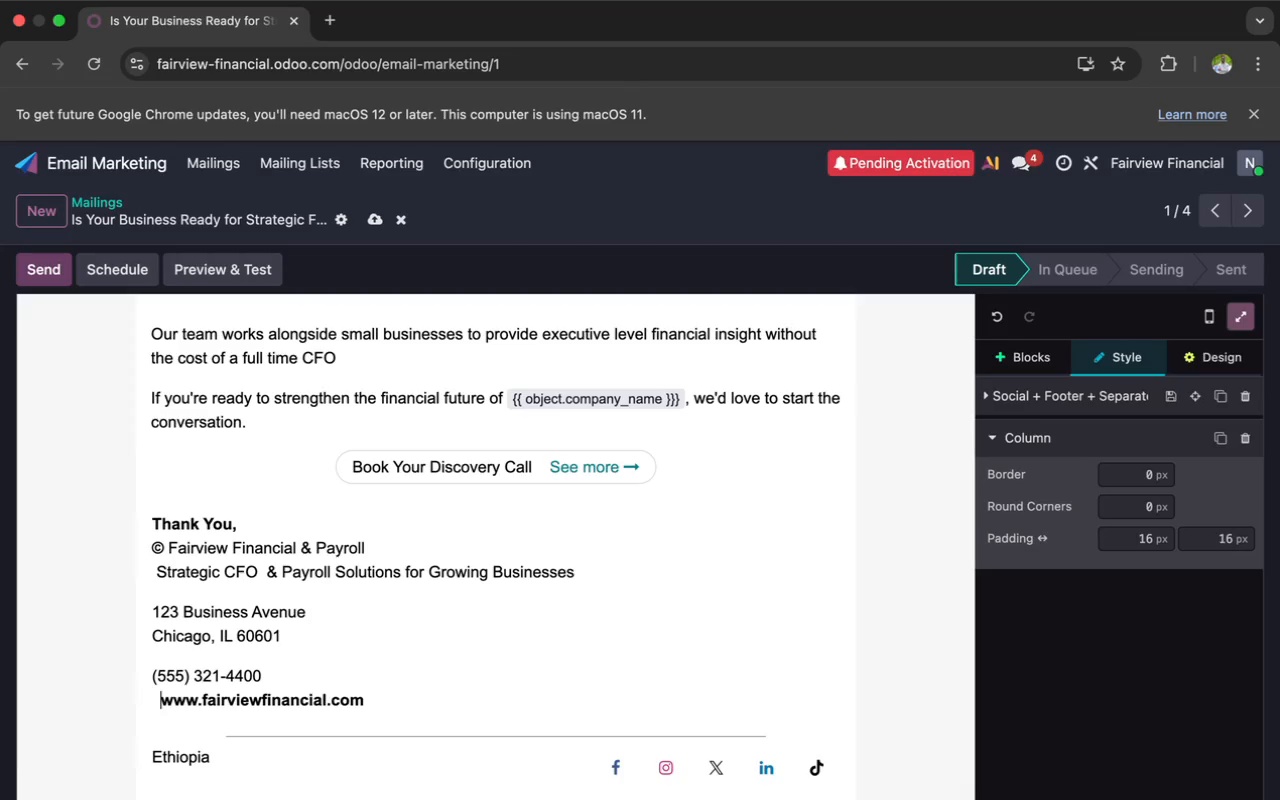 
key(Backspace)
 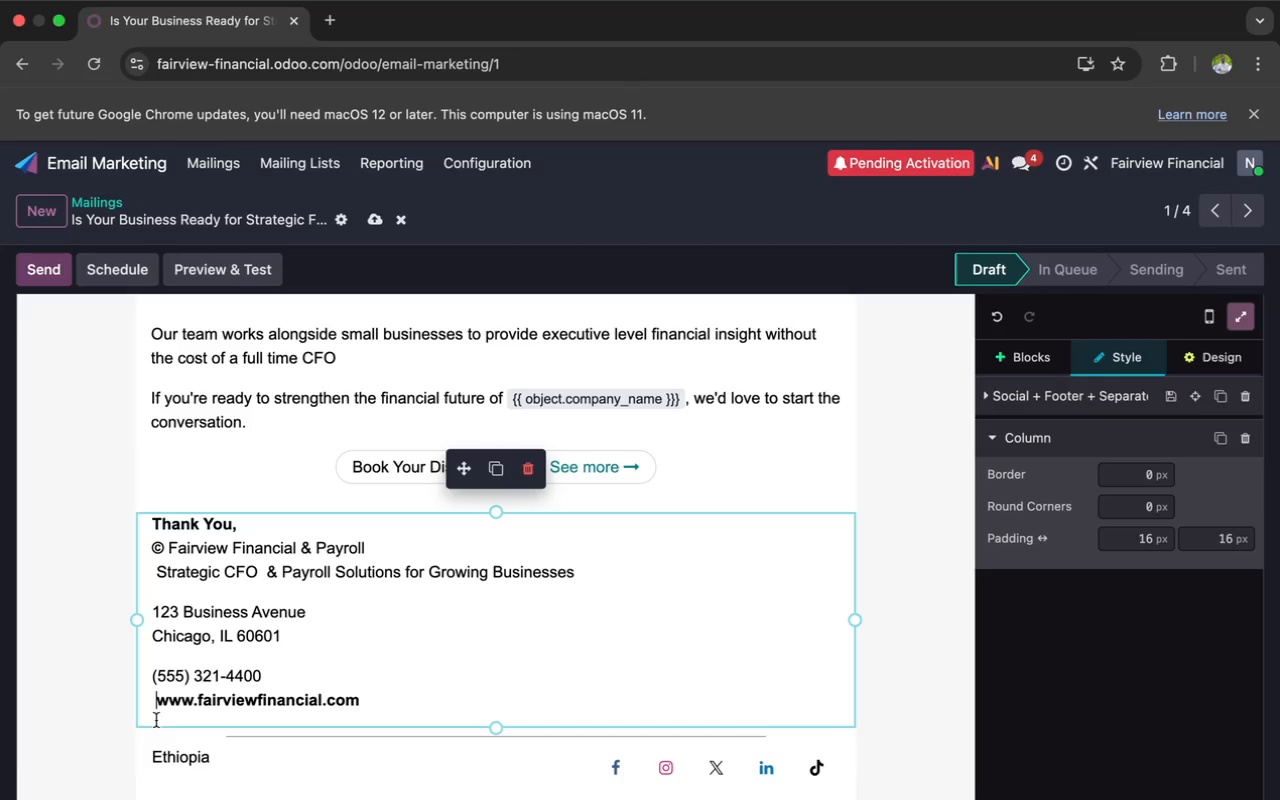 
wait(6.16)
 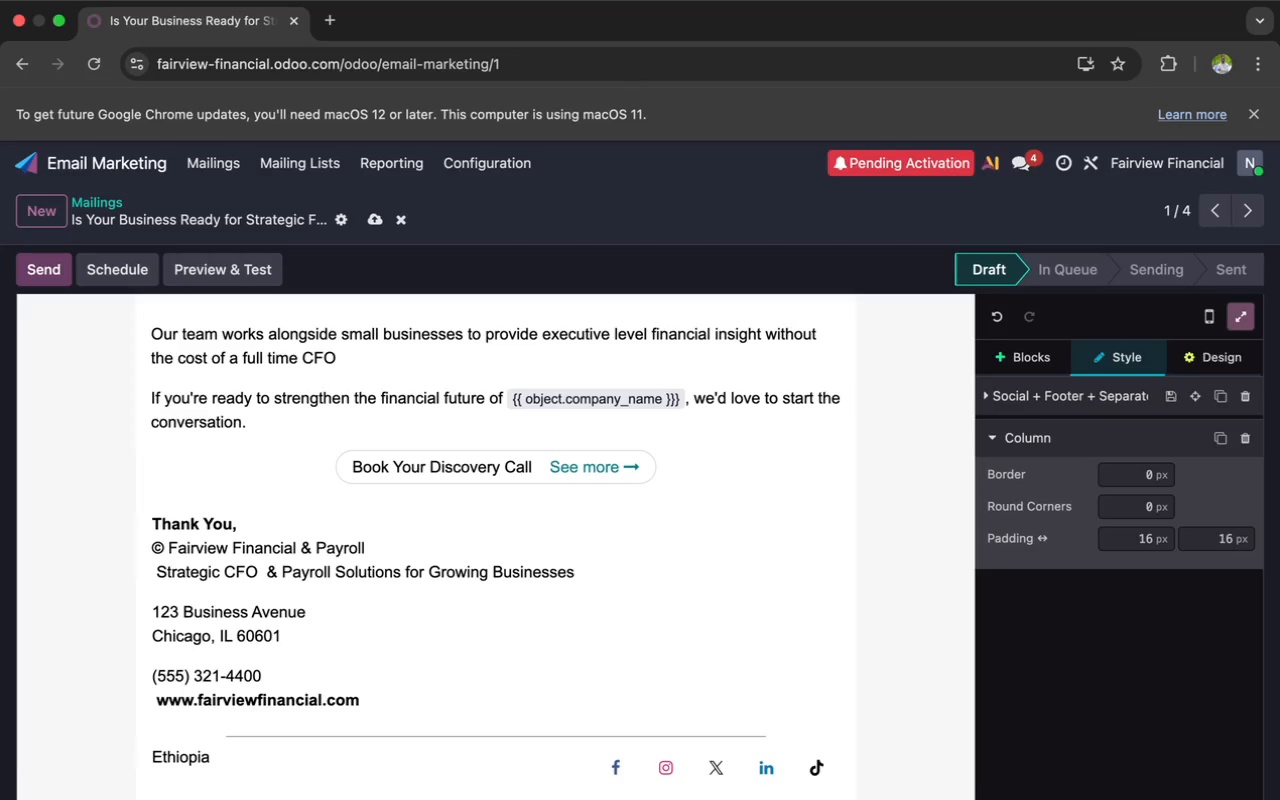 
scroll: coordinate [236, 759], scroll_direction: down, amount: 2.0
 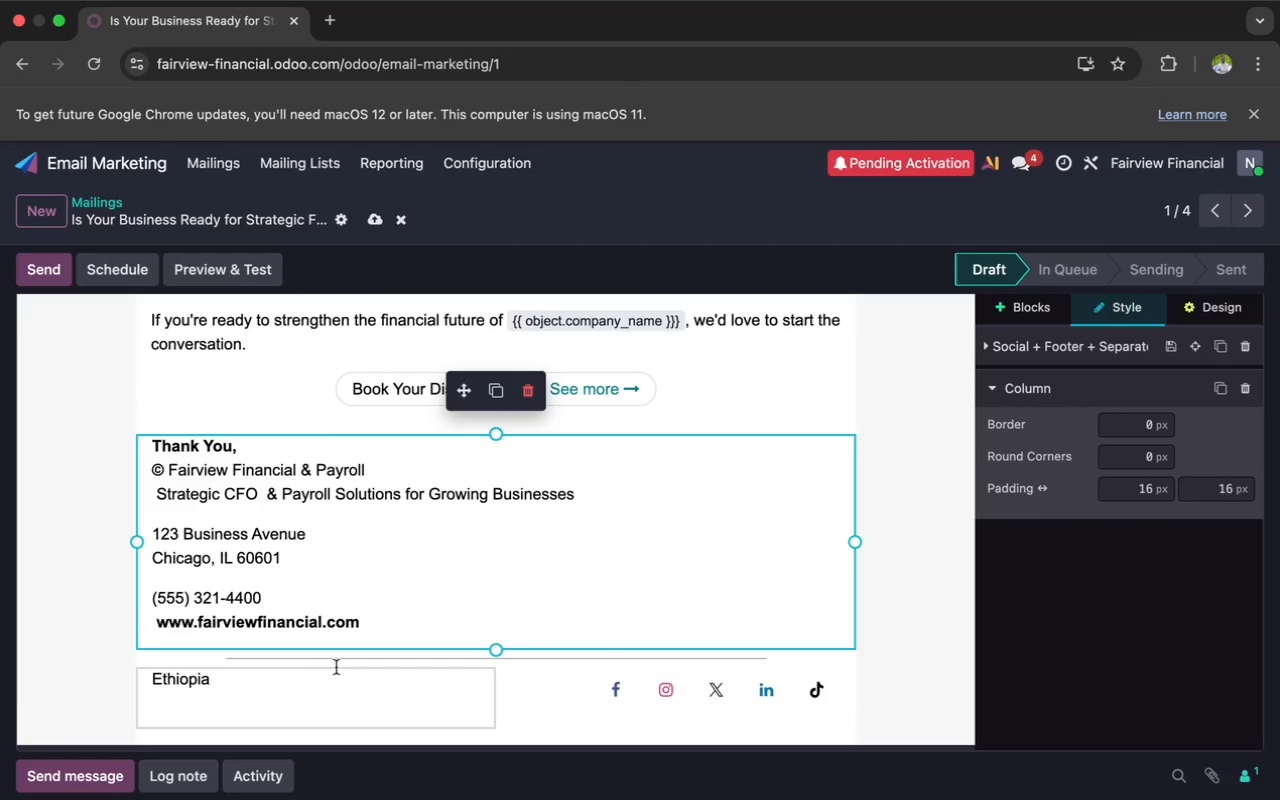 
left_click([347, 663])
 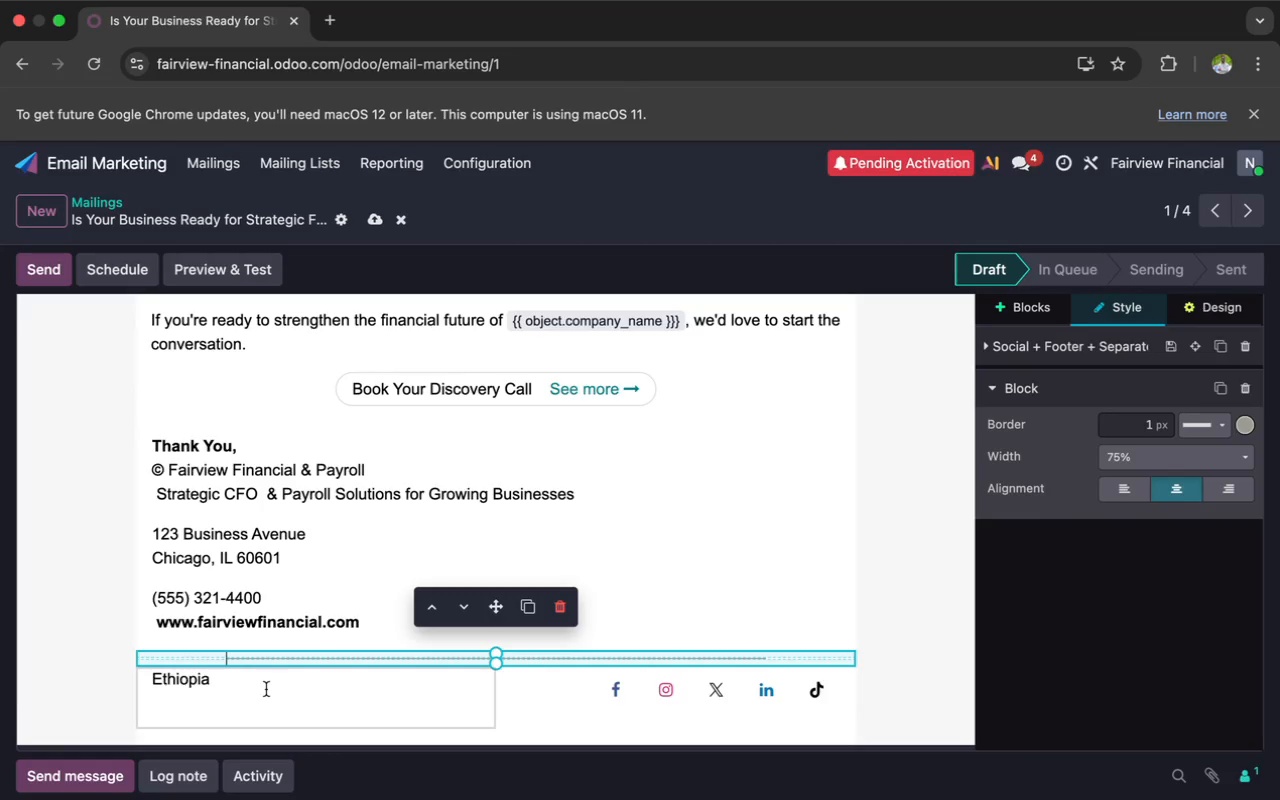 
wait(5.39)
 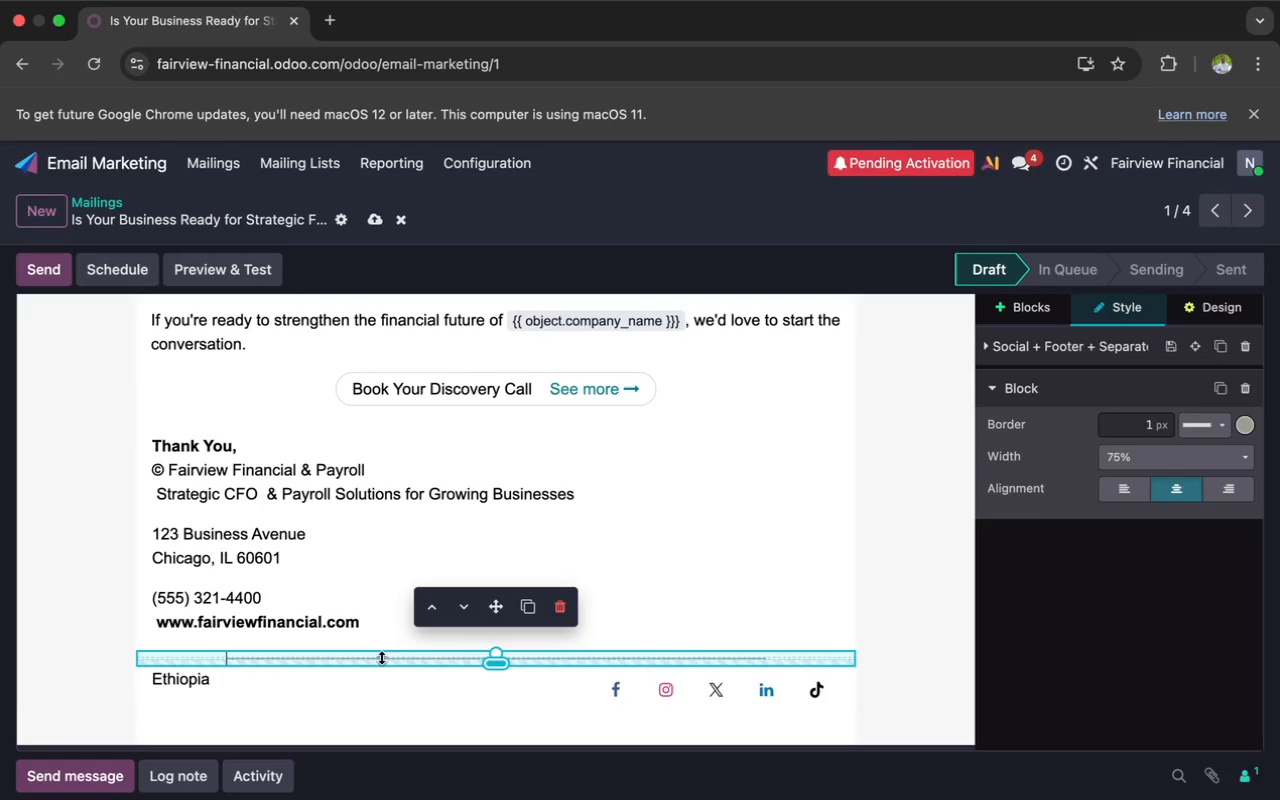 
left_click([233, 687])
 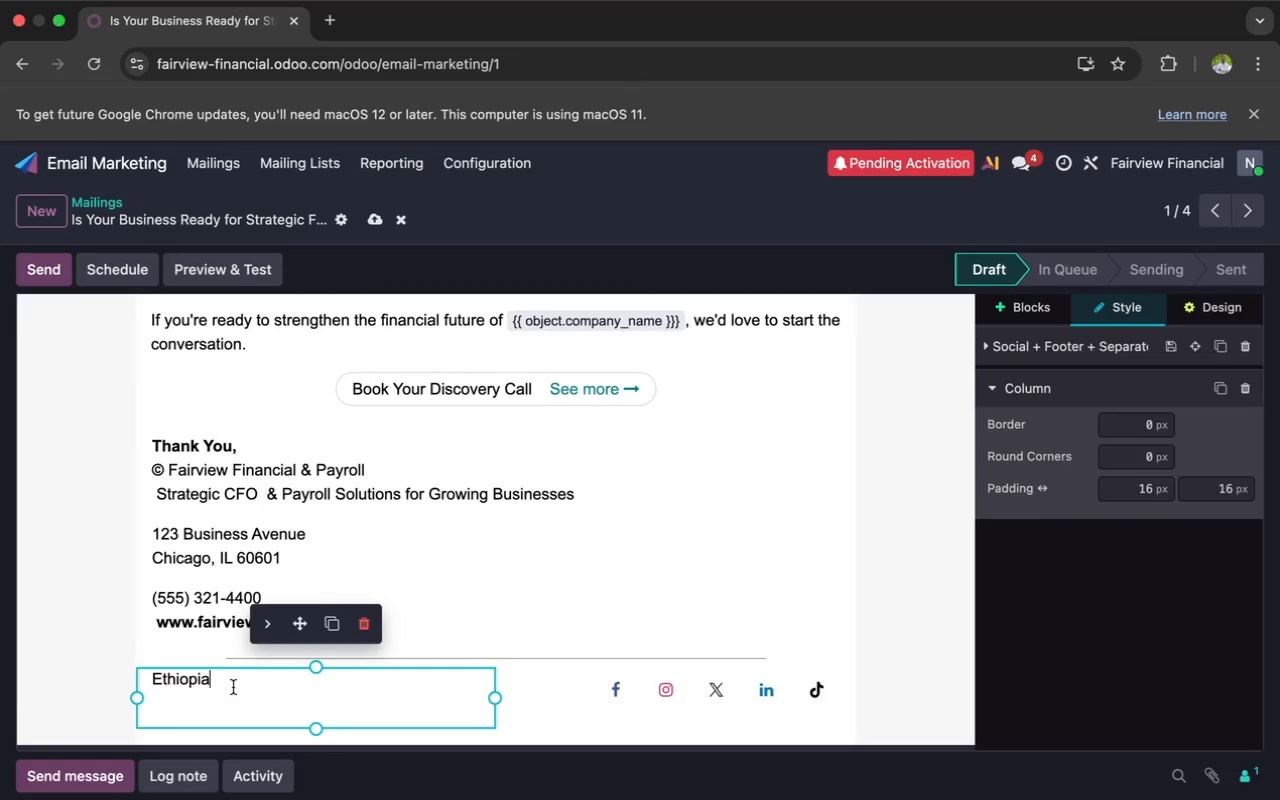 
key(Backspace)
key(Backspace)
key(Backspace)
key(Backspace)
key(Backspace)
key(Backspace)
key(Backspace)
key(Backspace)
type(Follow us)
 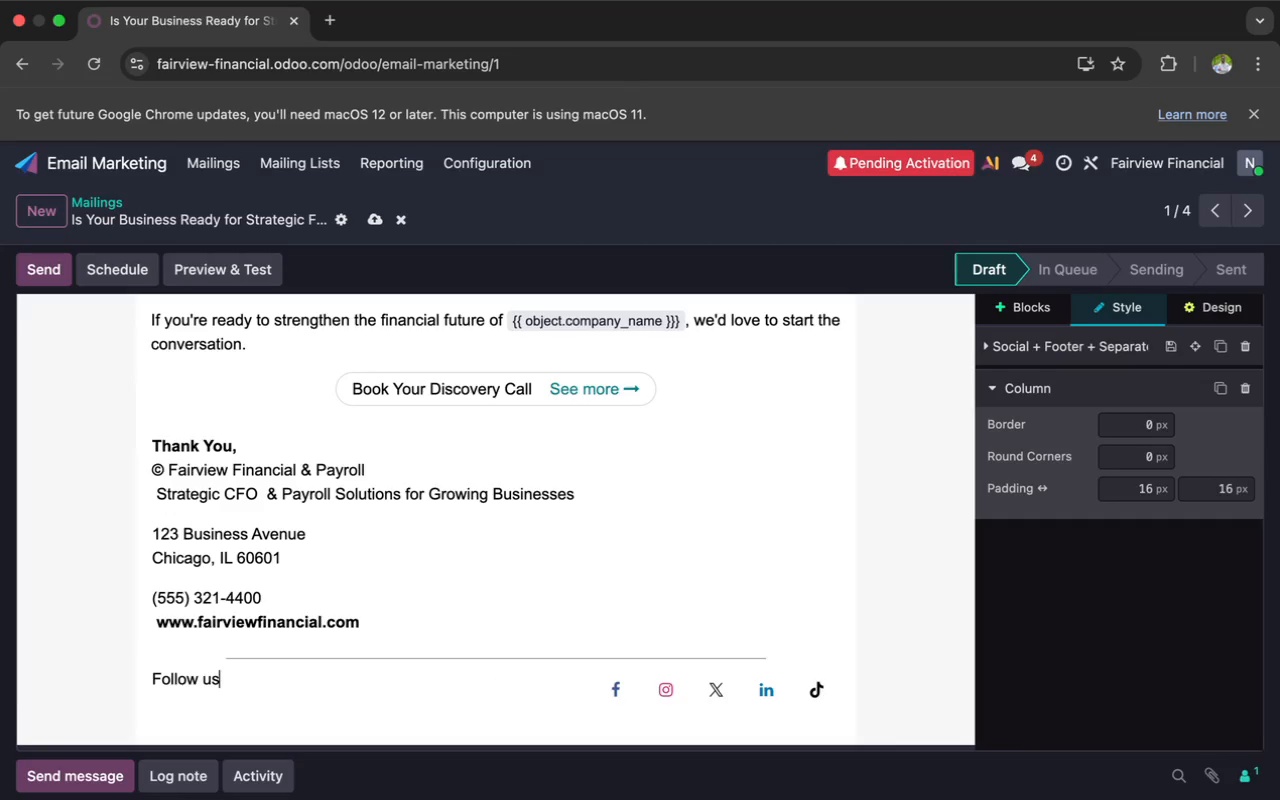 
scroll: coordinate [317, 675], scroll_direction: up, amount: 121.0
 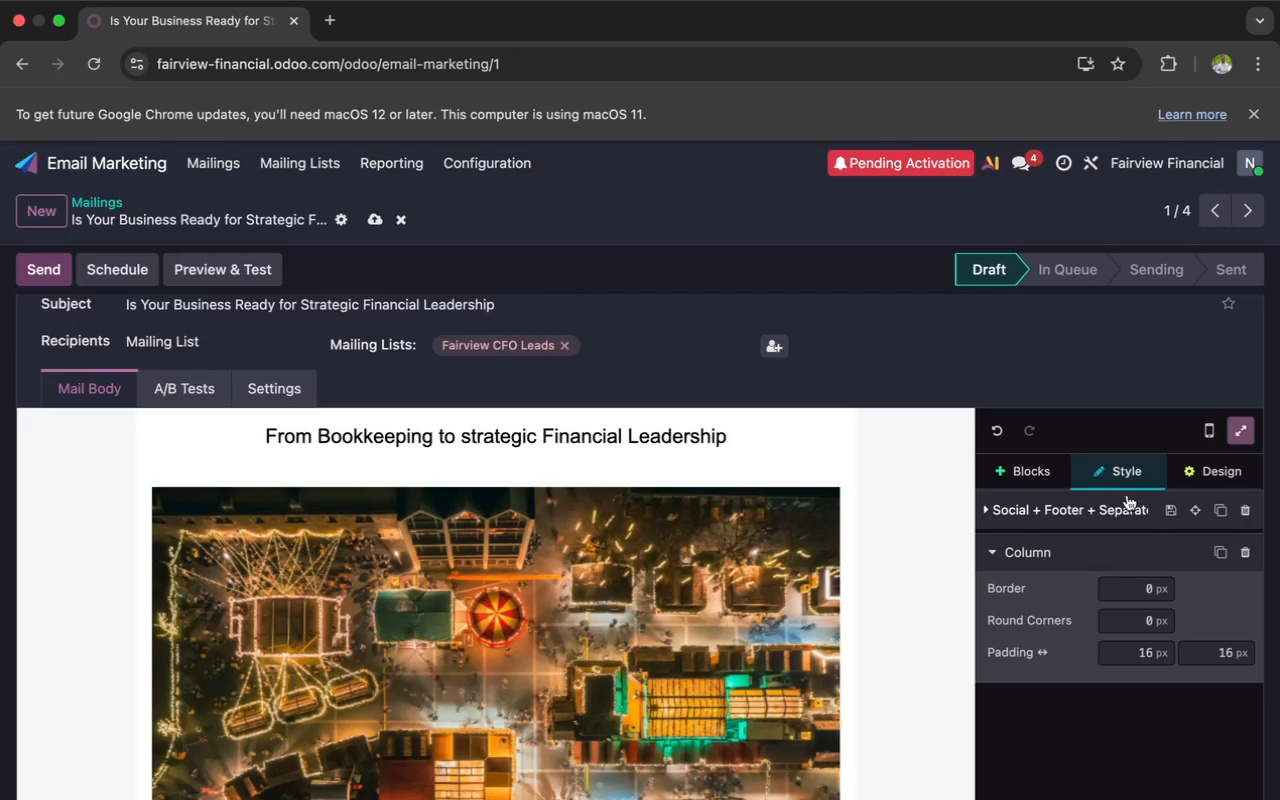 
left_click([1194, 473])
 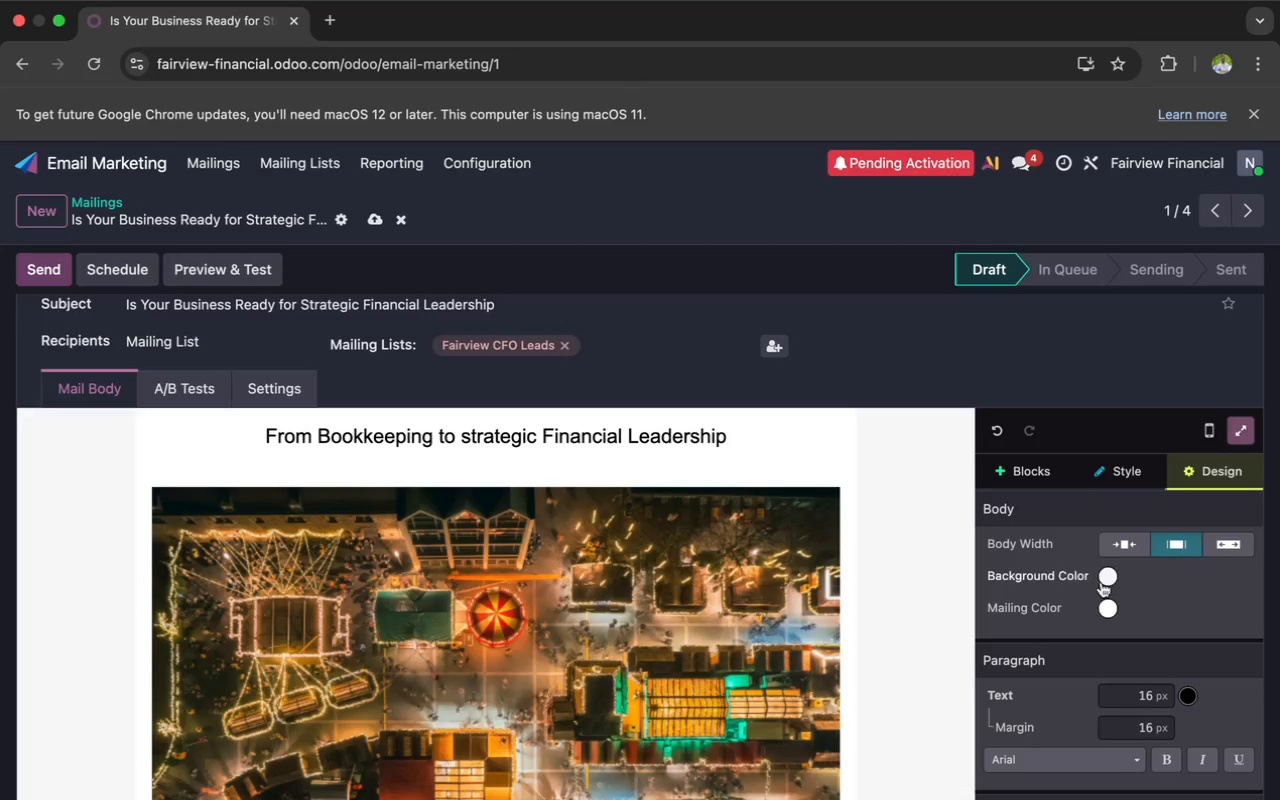 
left_click([1106, 579])
 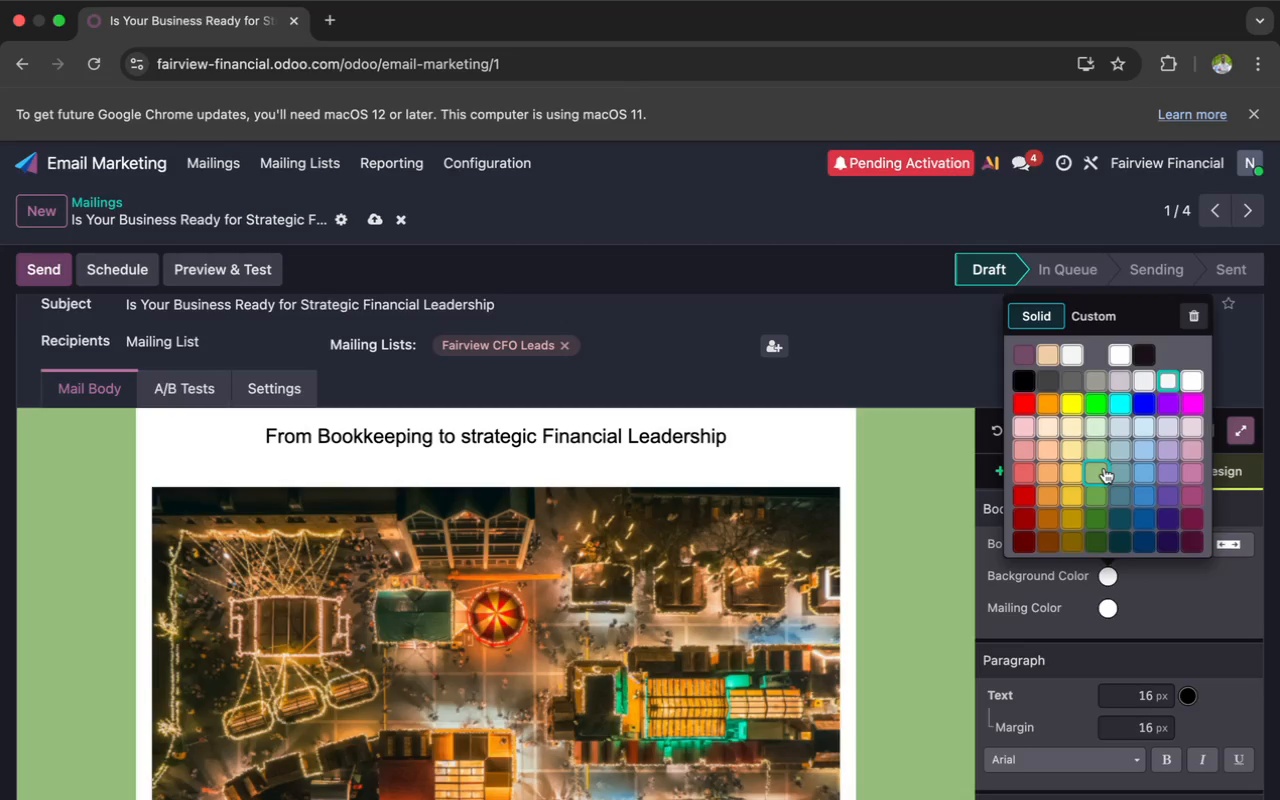 
wait(9.38)
 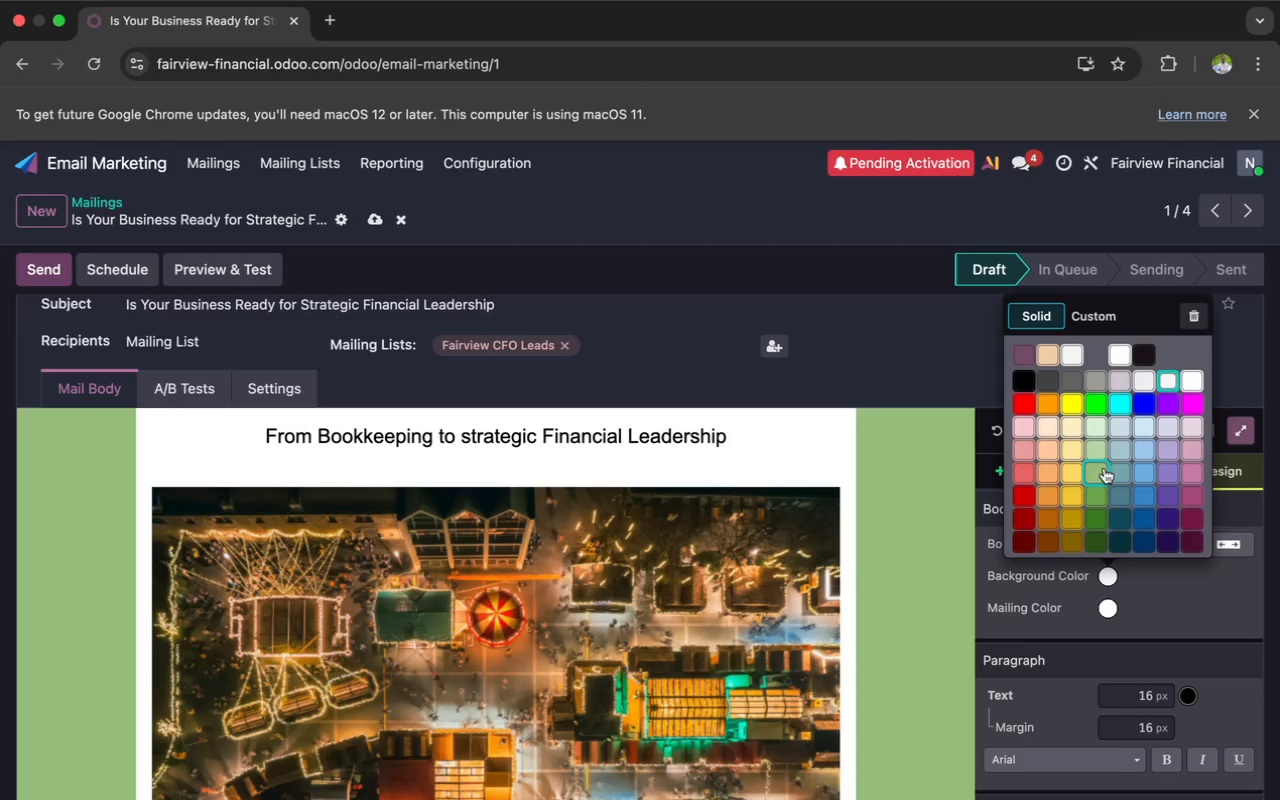 
left_click([1119, 510])
 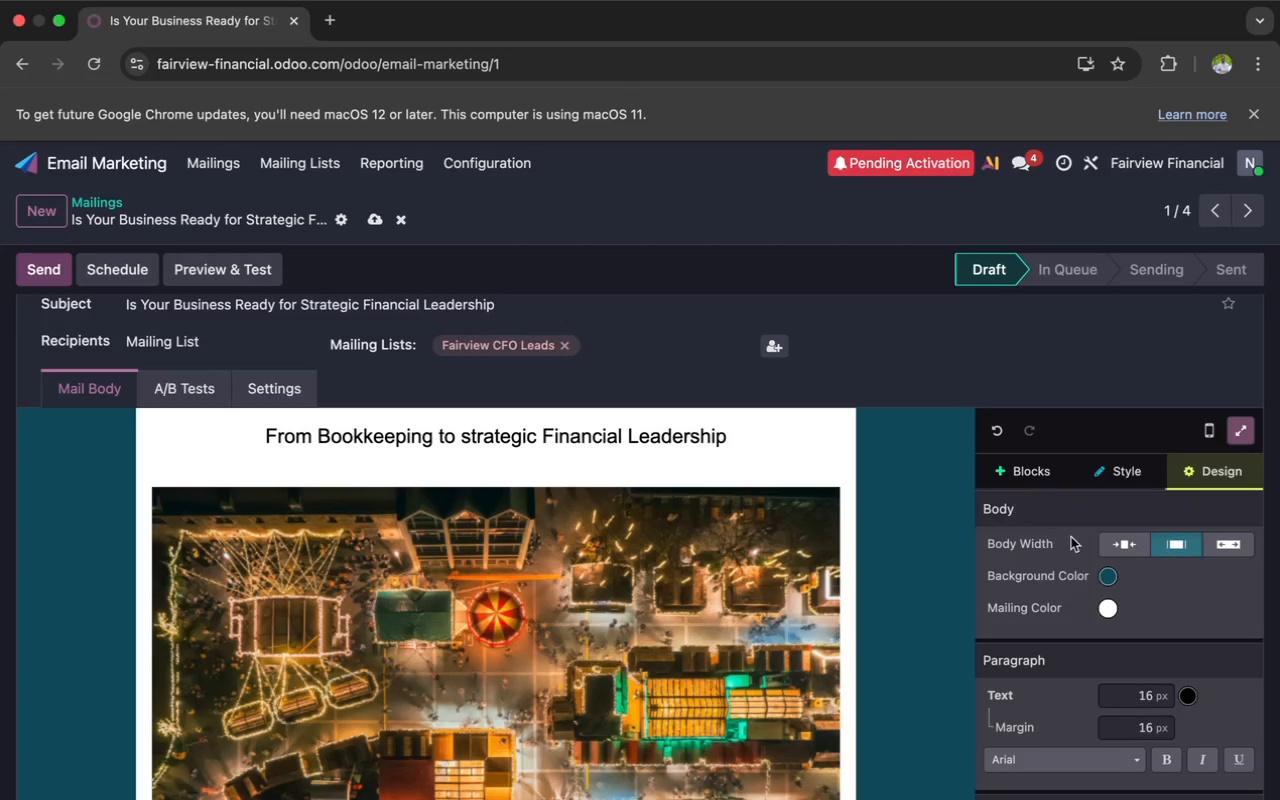 
left_click([1106, 604])
 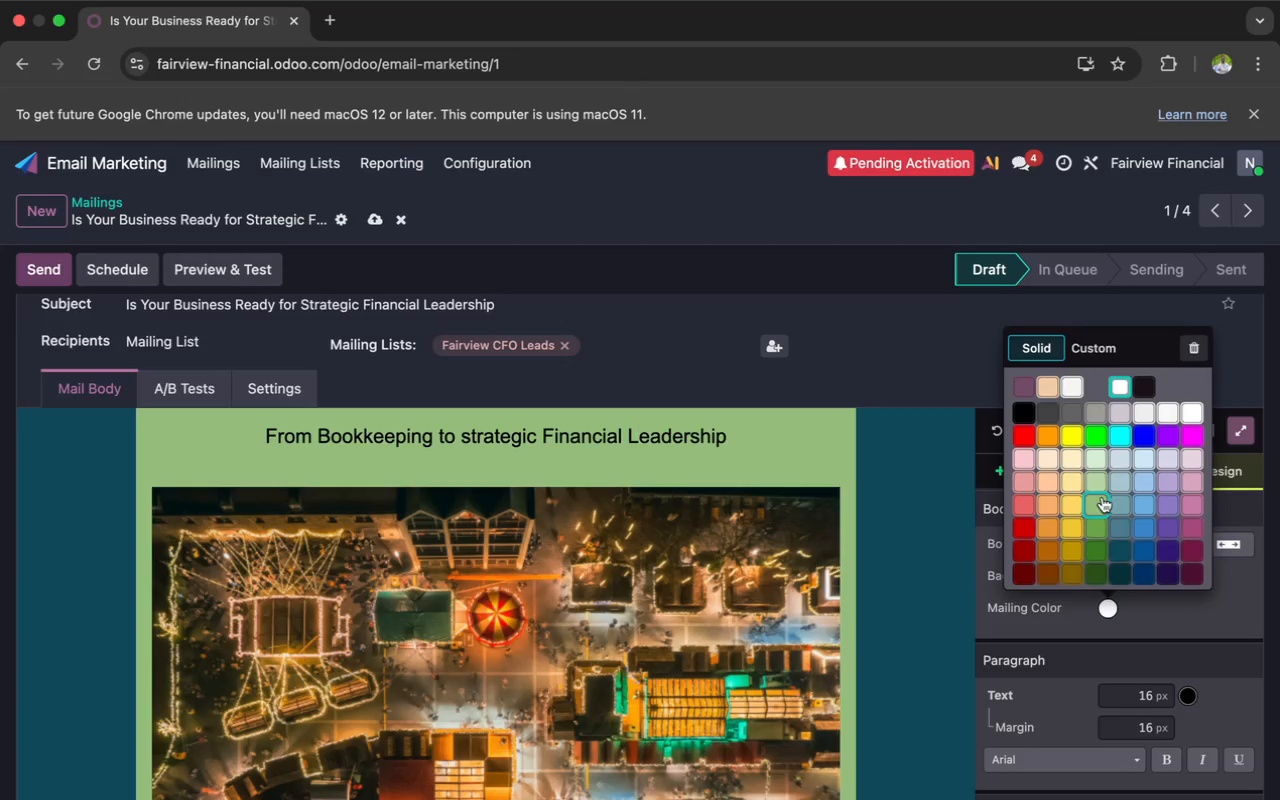 
wait(5.15)
 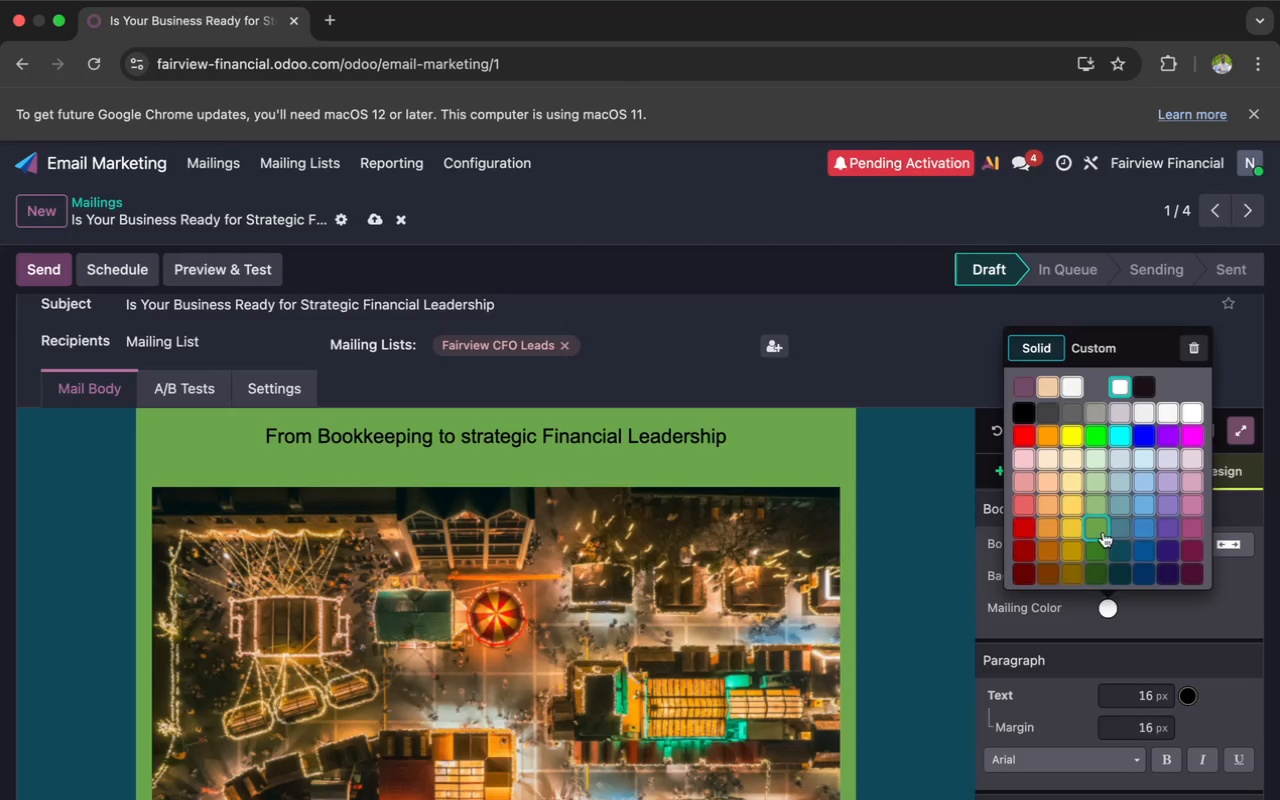 
left_click([1110, 500])
 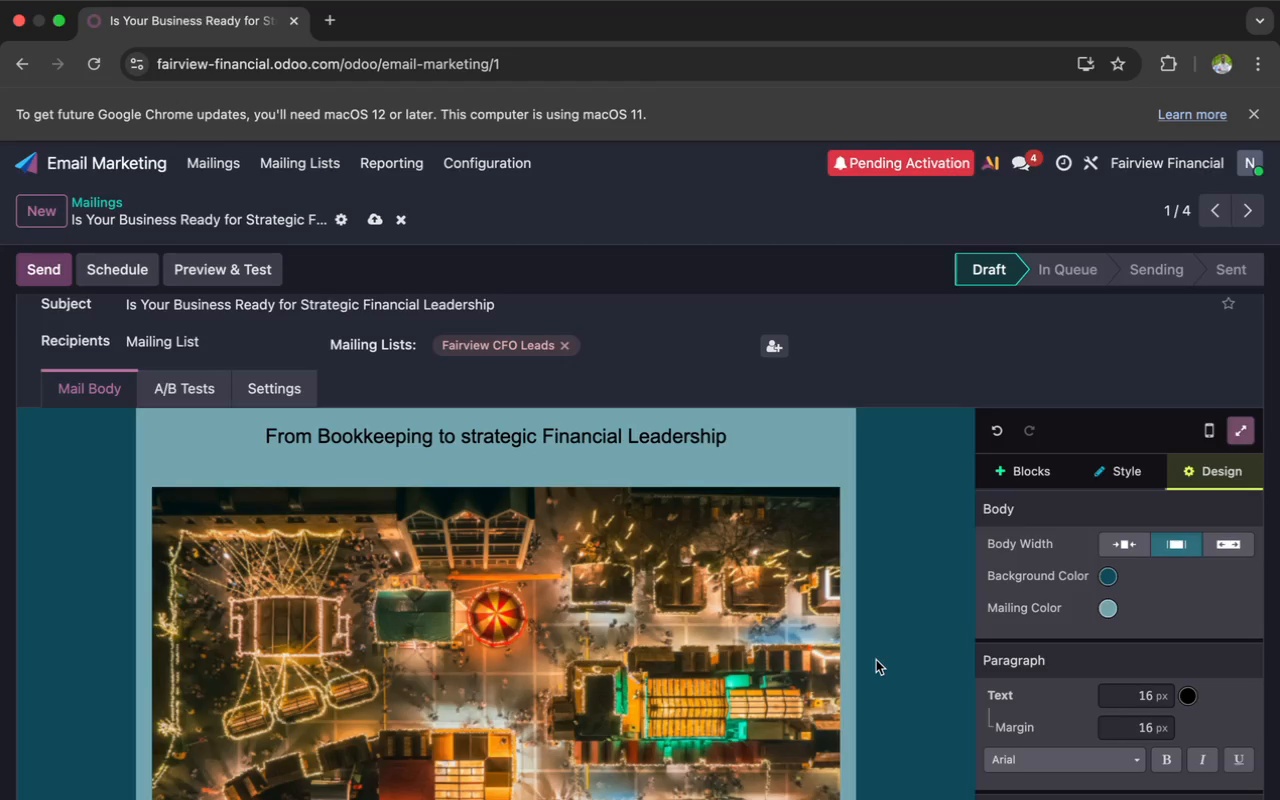 
scroll: coordinate [876, 660], scroll_direction: down, amount: 129.0
 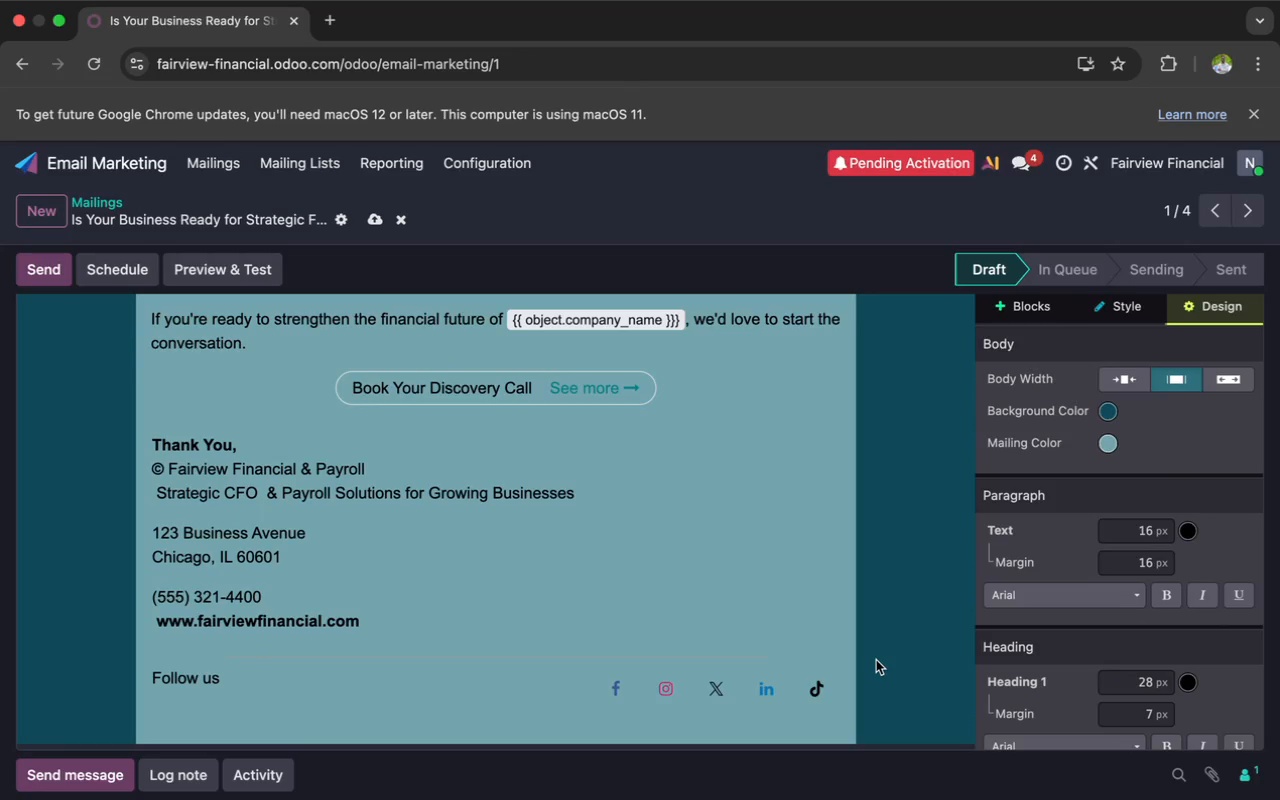 
wait(7.19)
 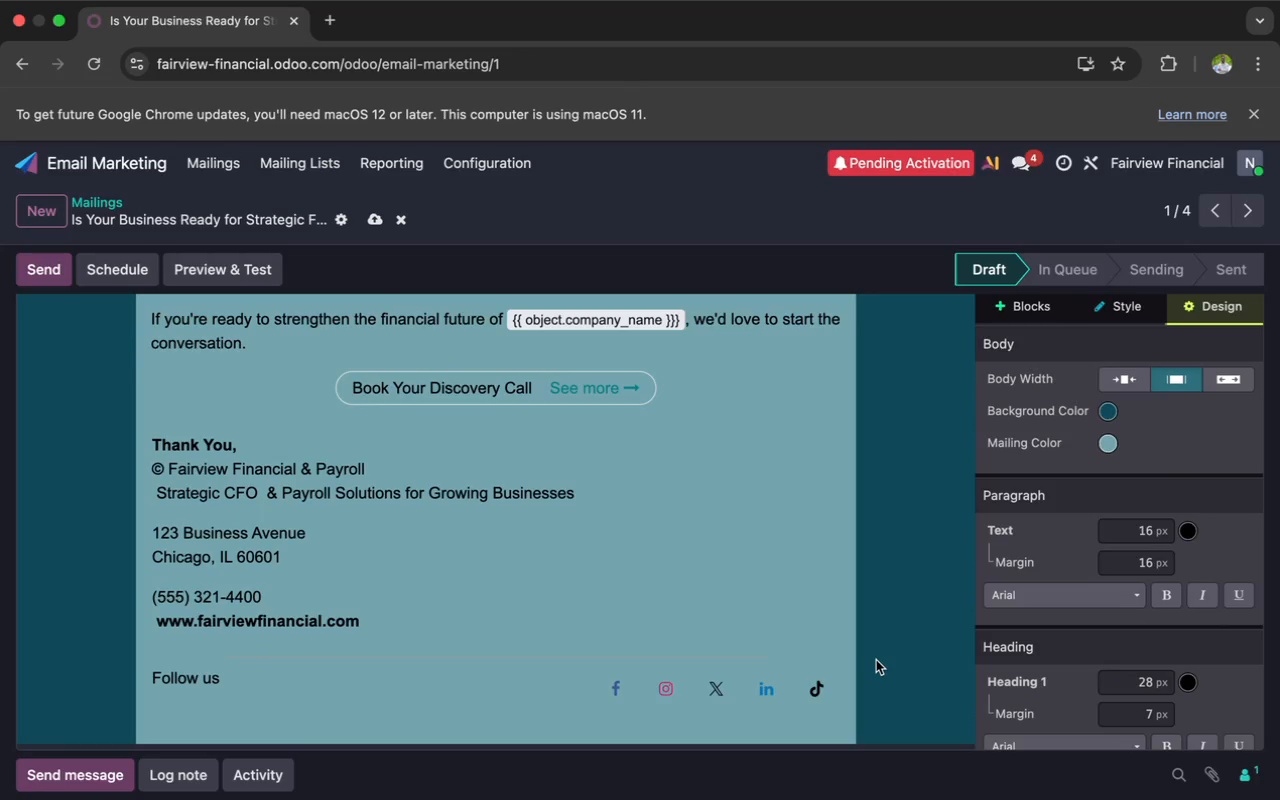 
scroll: coordinate [876, 660], scroll_direction: down, amount: 2.0
 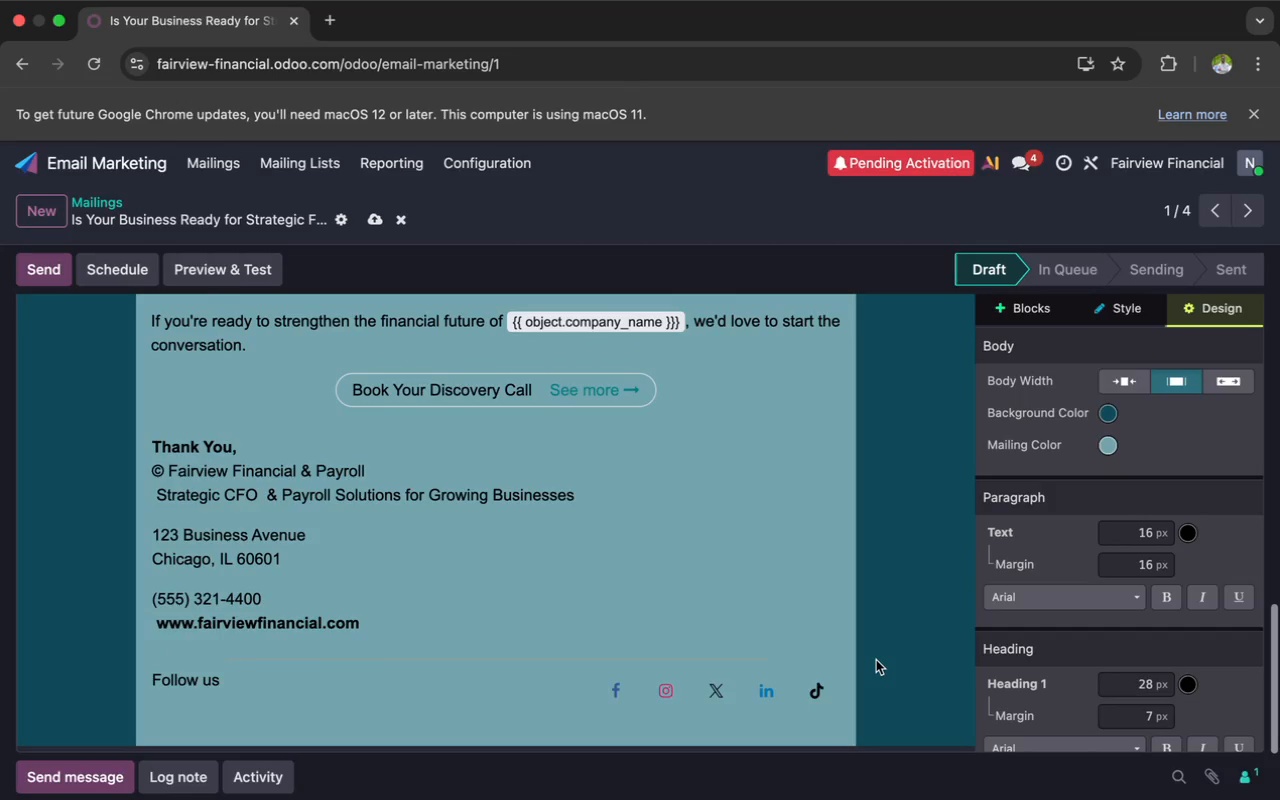 
scroll: coordinate [876, 660], scroll_direction: up, amount: 139.0
 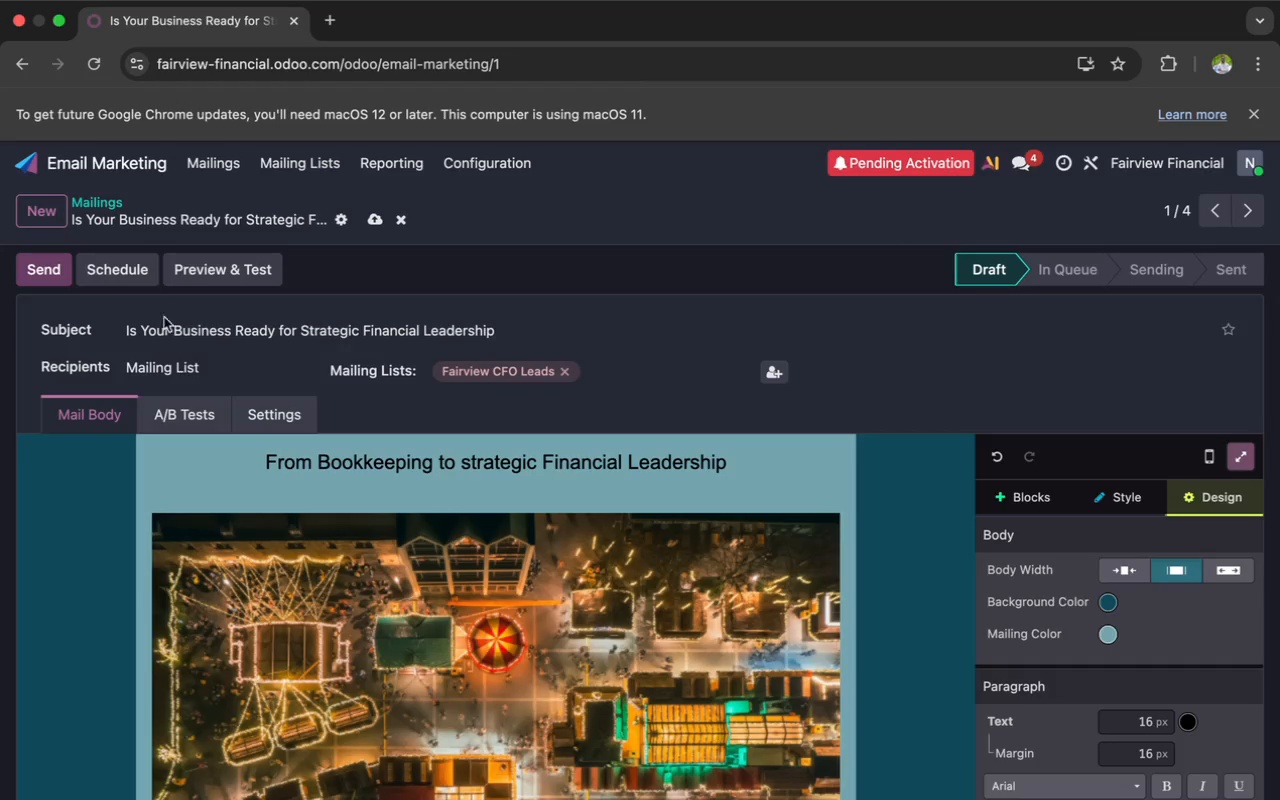 
left_click([105, 202])
 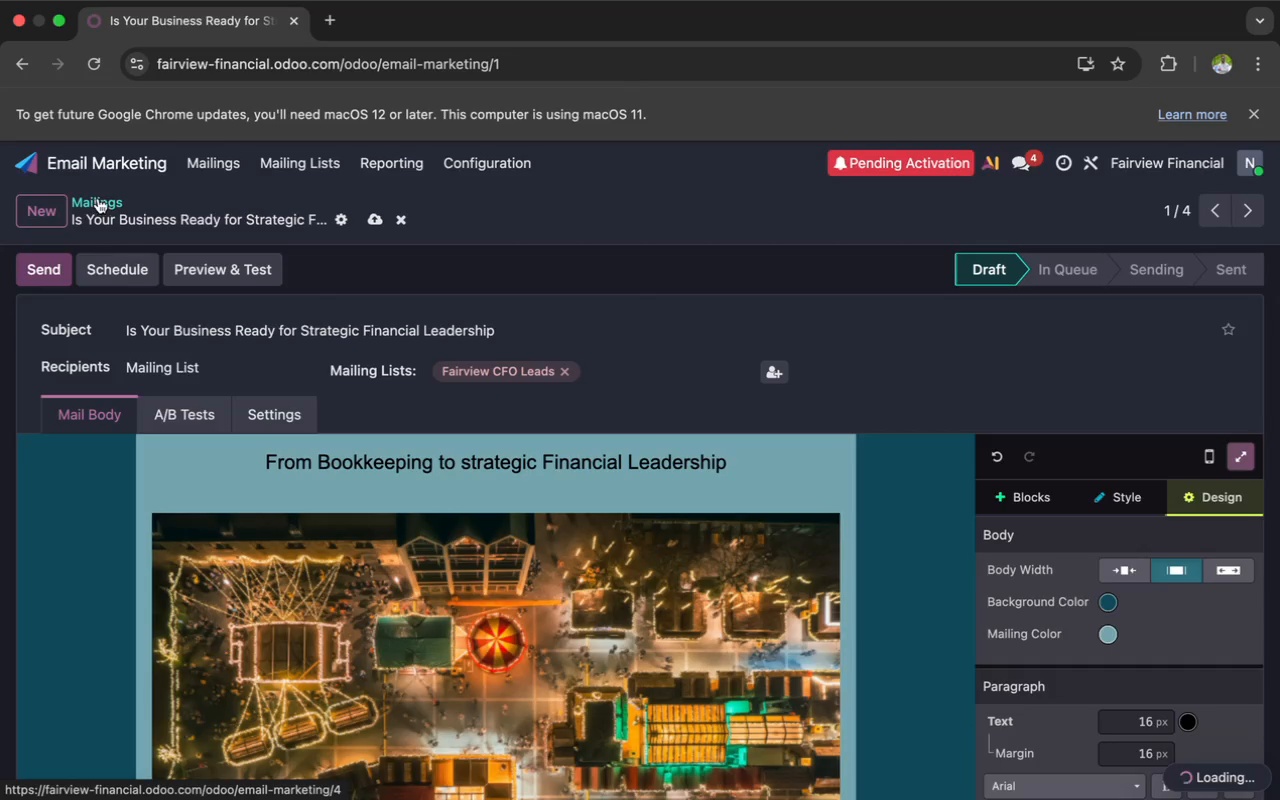 
wait(6.45)
 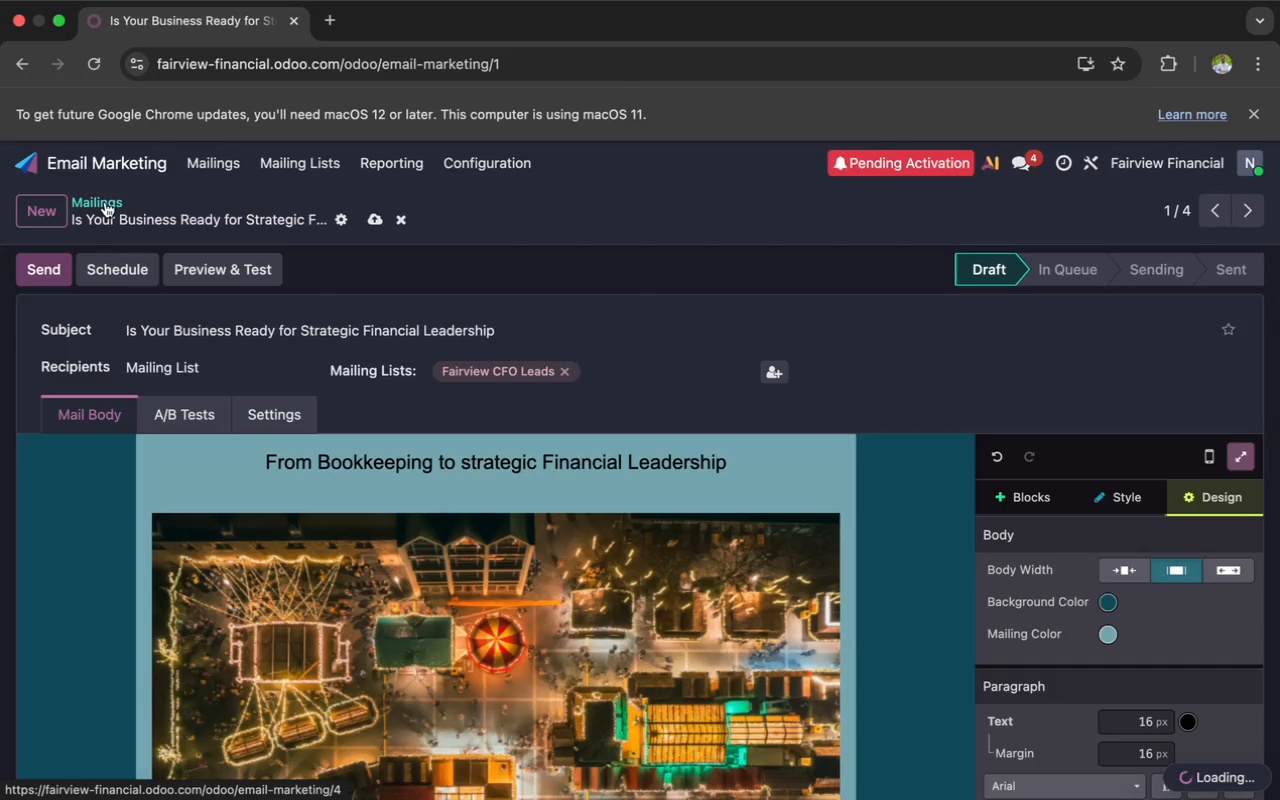 
left_click([206, 167])
 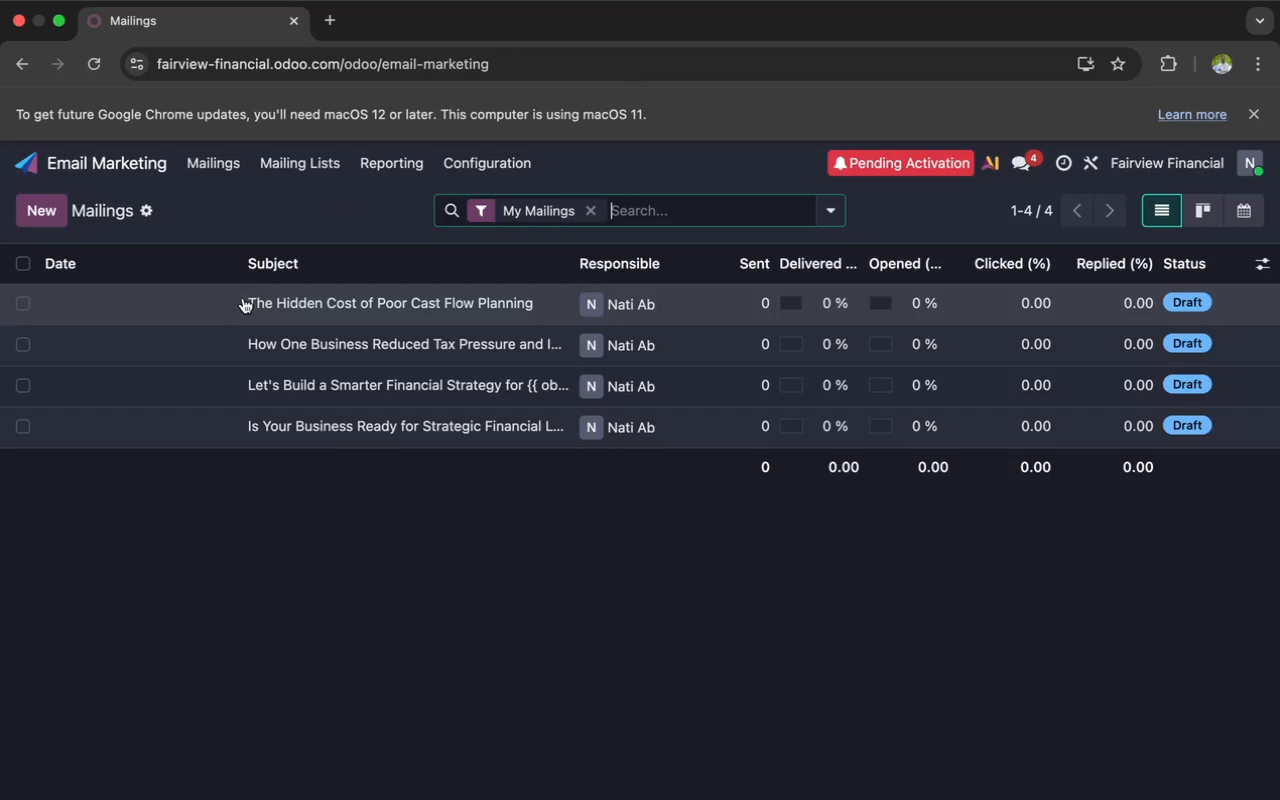 
wait(5.45)
 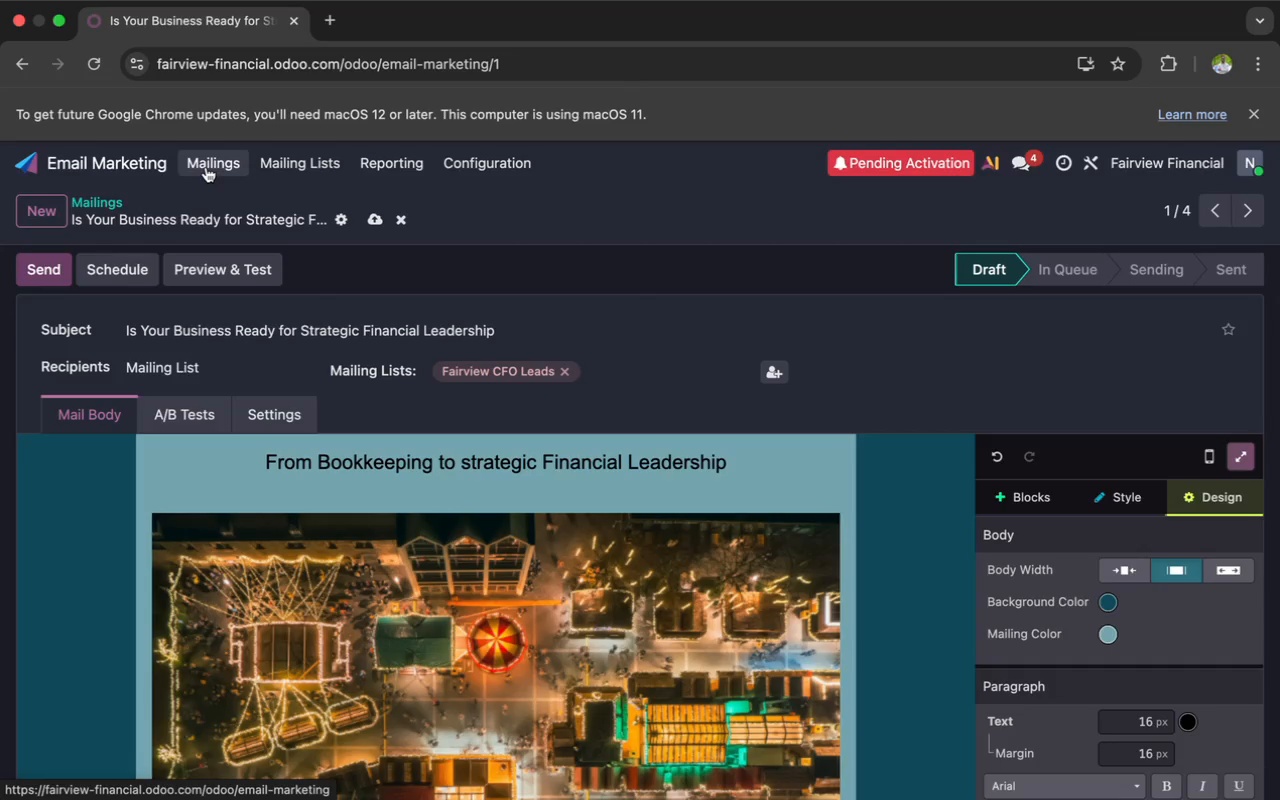 
left_click([262, 308])
 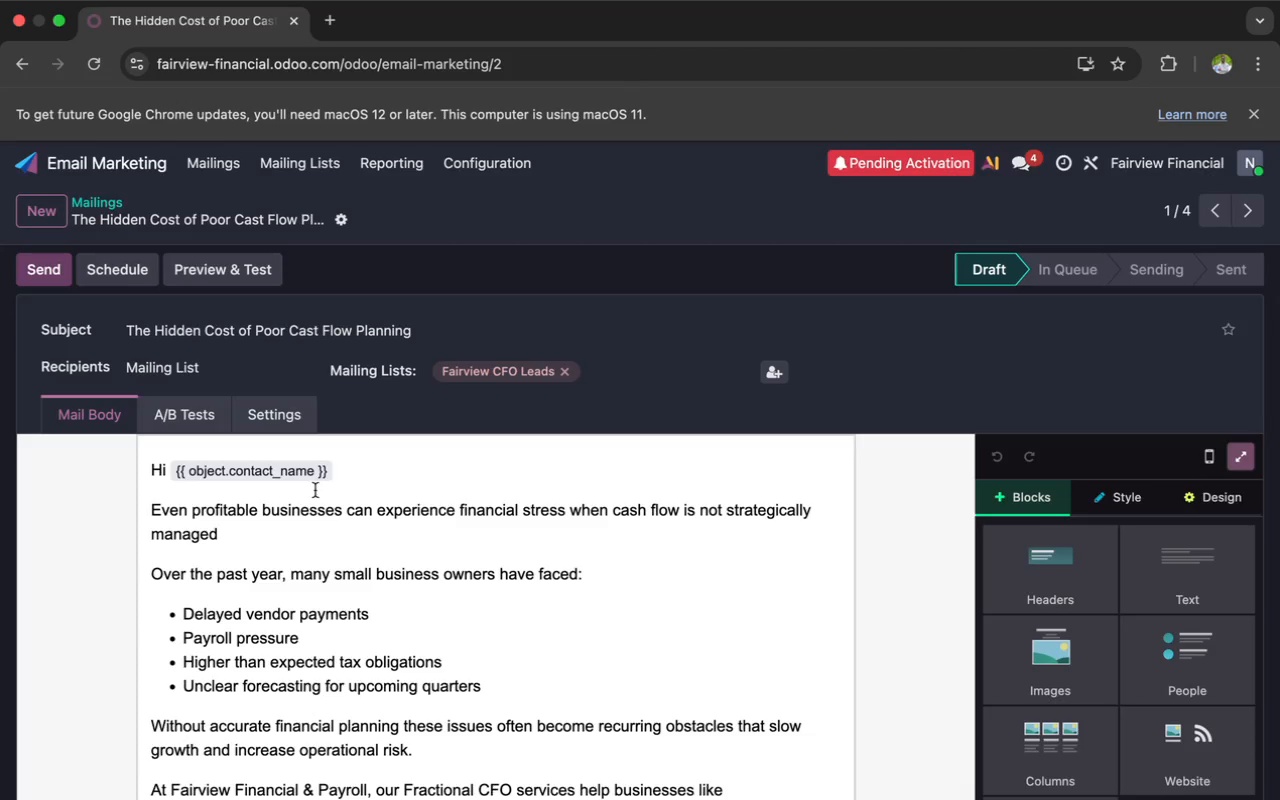 
wait(23.43)
 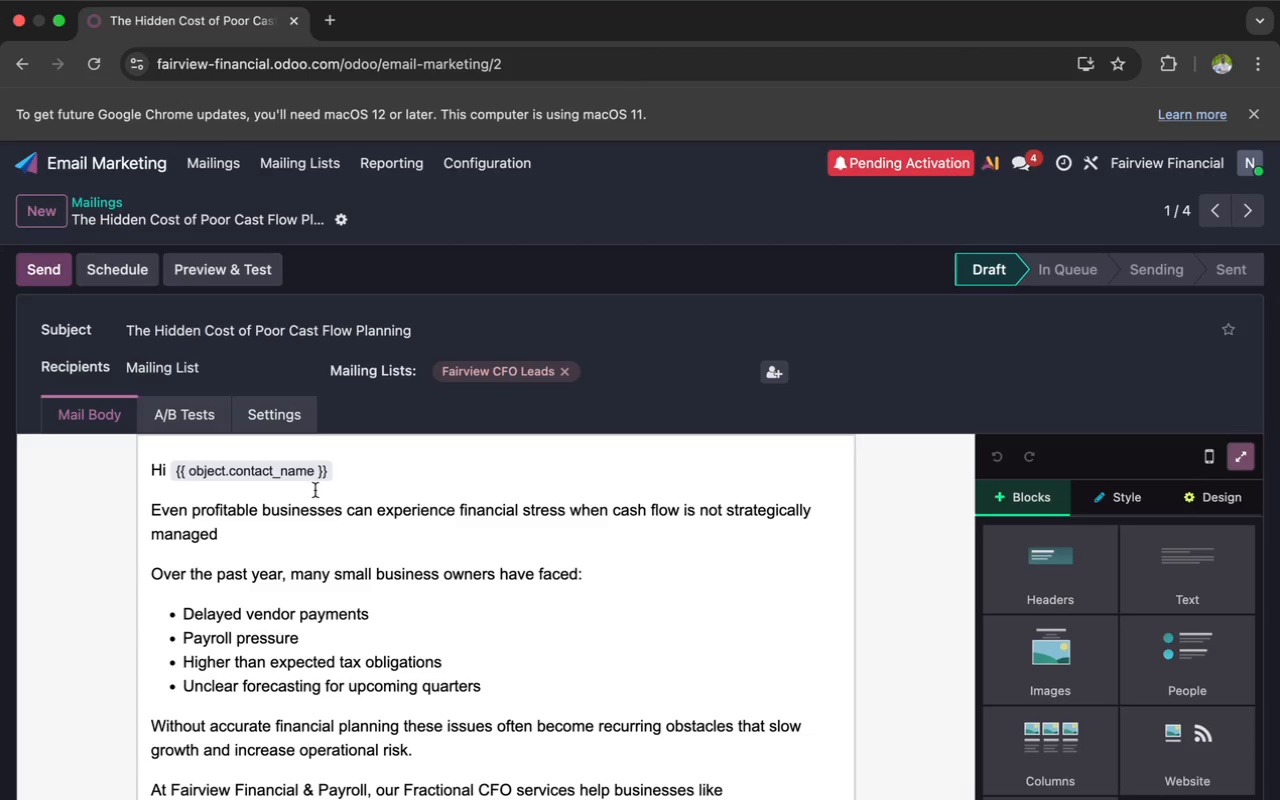 
left_click([1054, 646])
 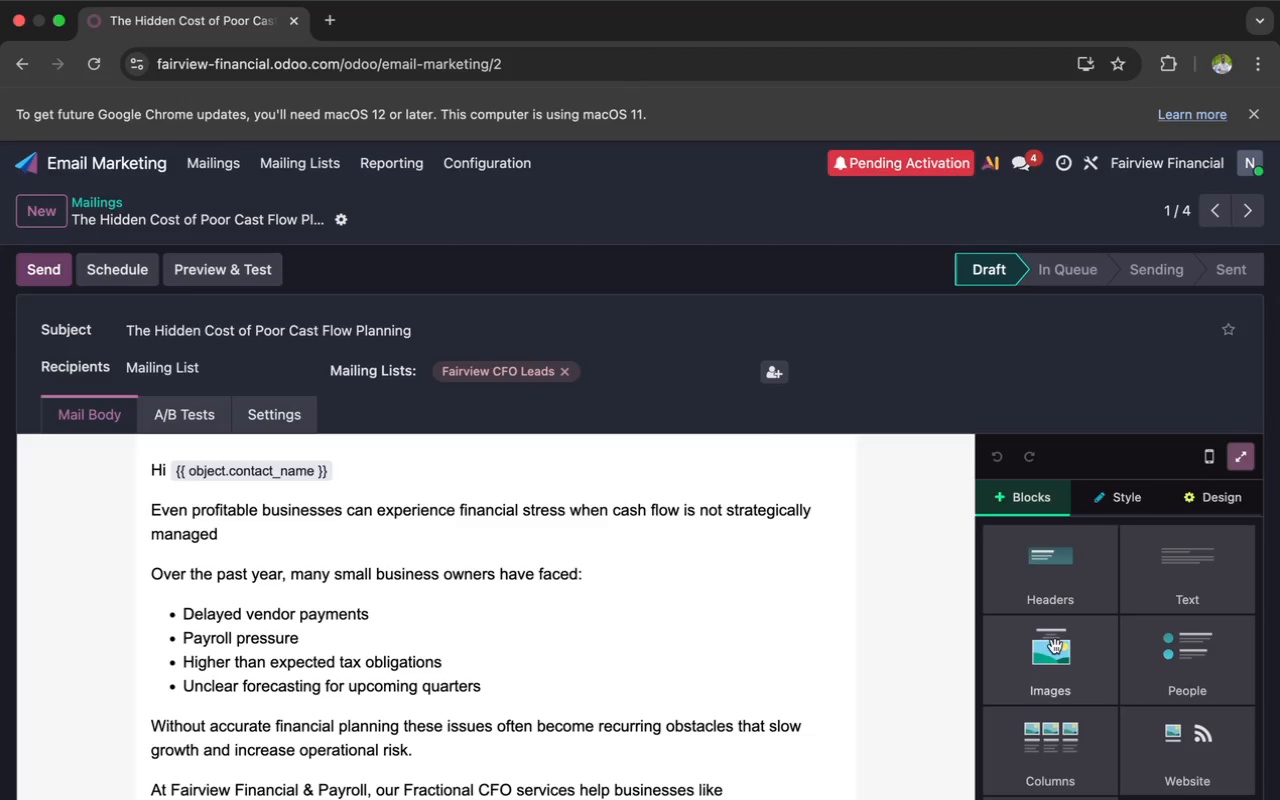 
mouse_move([1041, 641])
 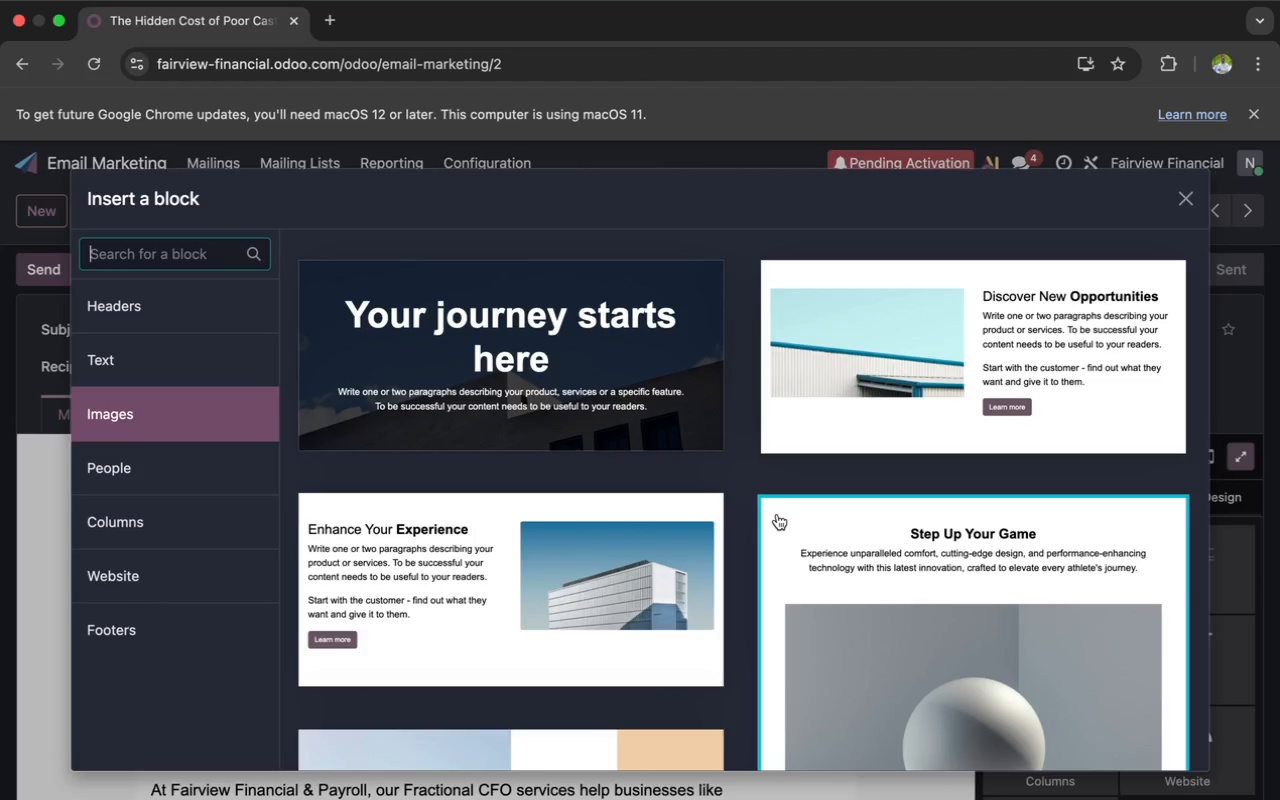 
left_click([876, 501])
 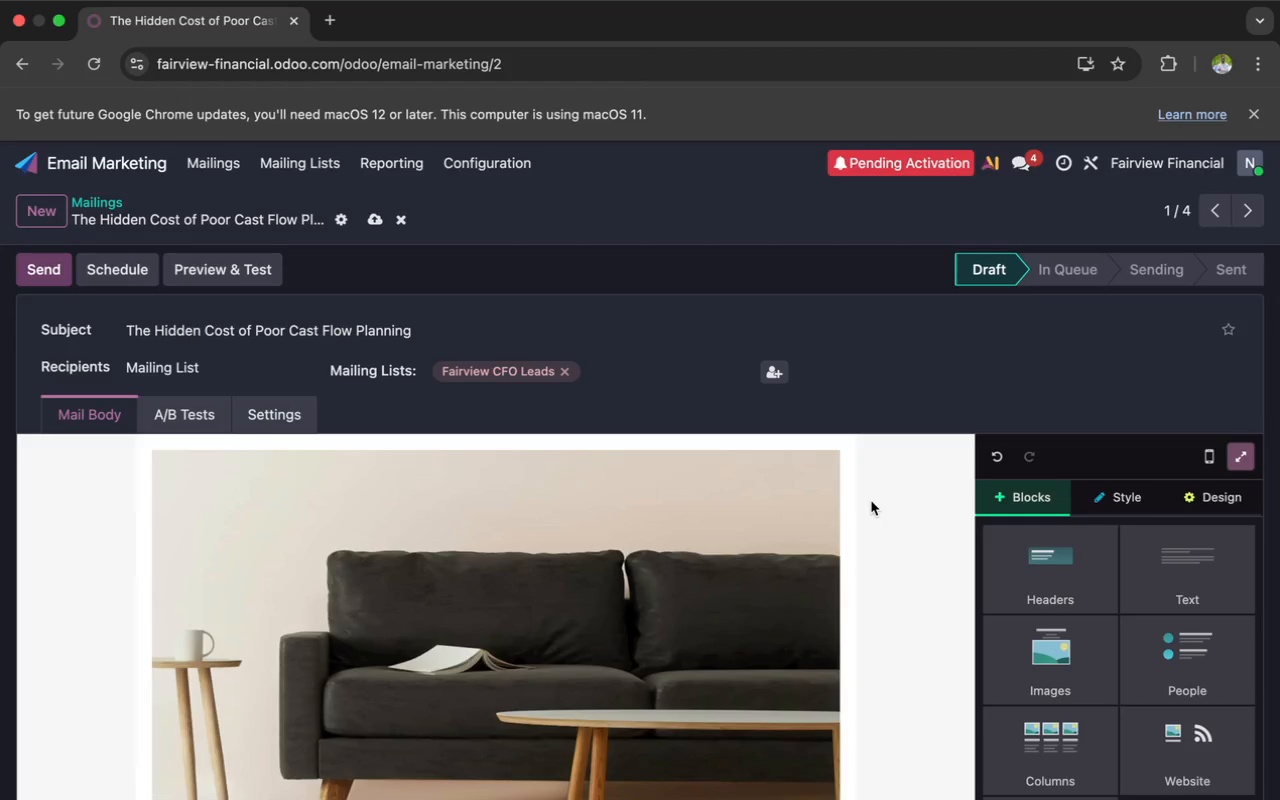 
scroll: coordinate [706, 590], scroll_direction: down, amount: 122.0
 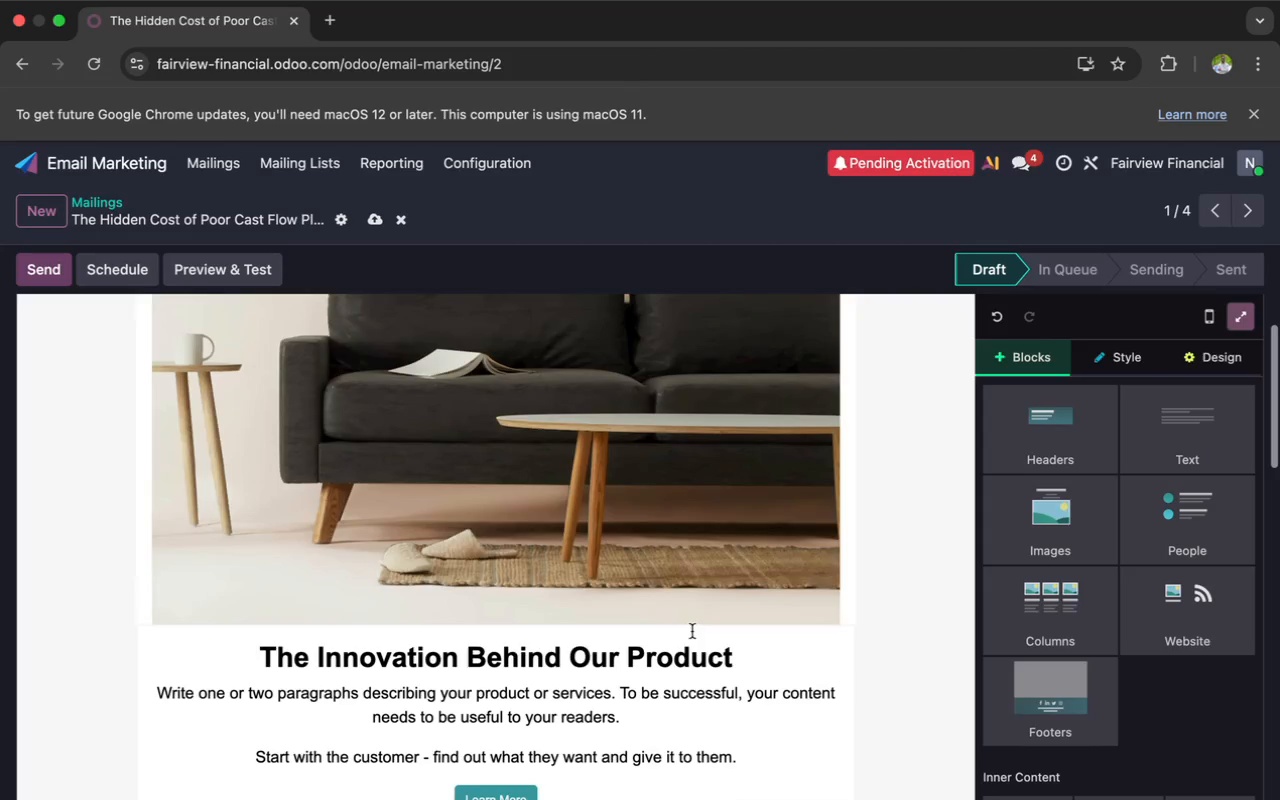 
left_click([689, 642])
 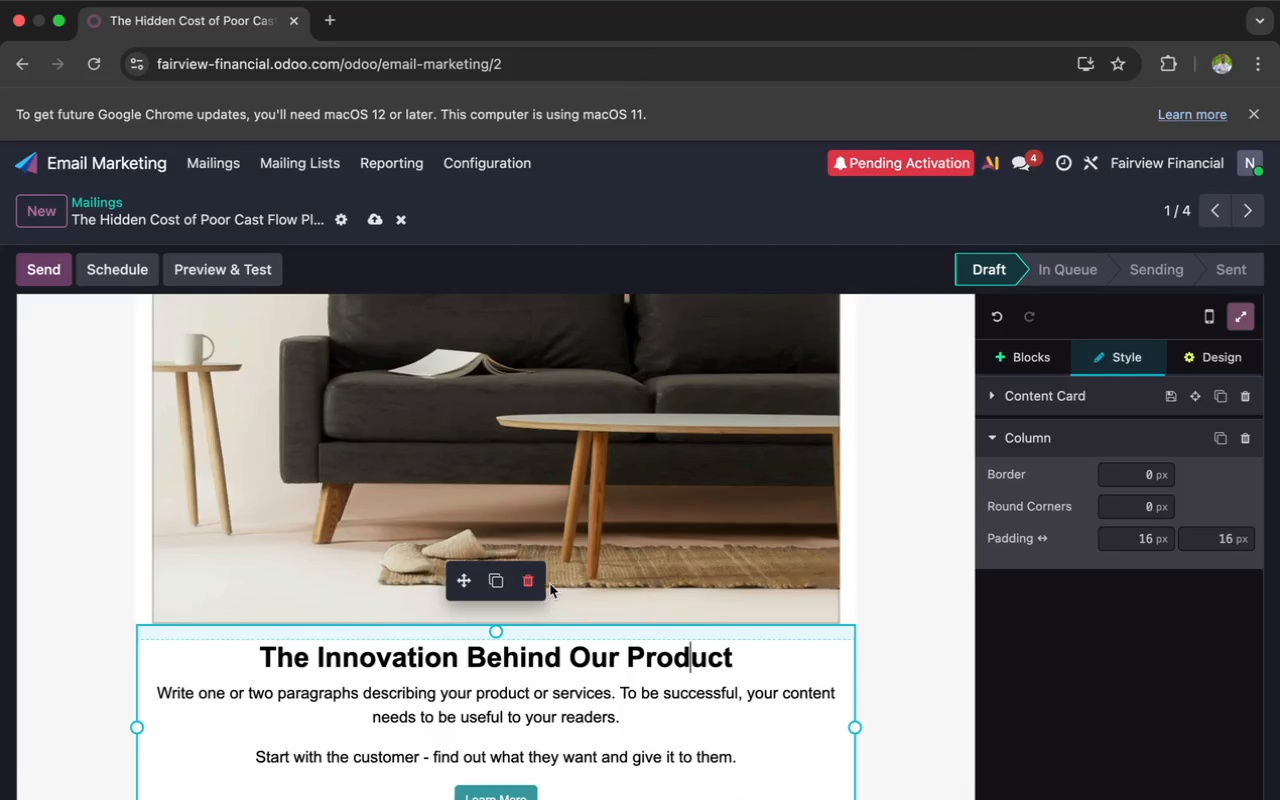 
left_click([530, 580])
 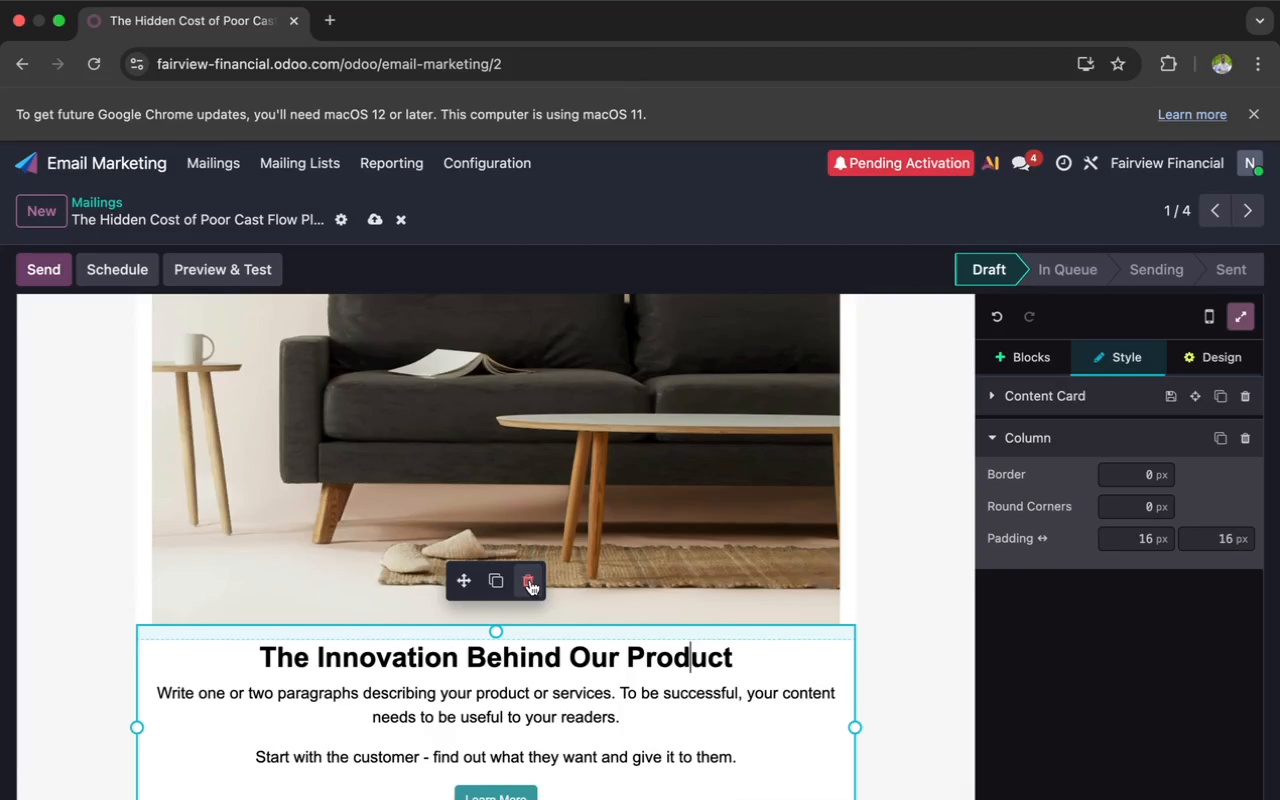 
mouse_move([544, 560])
 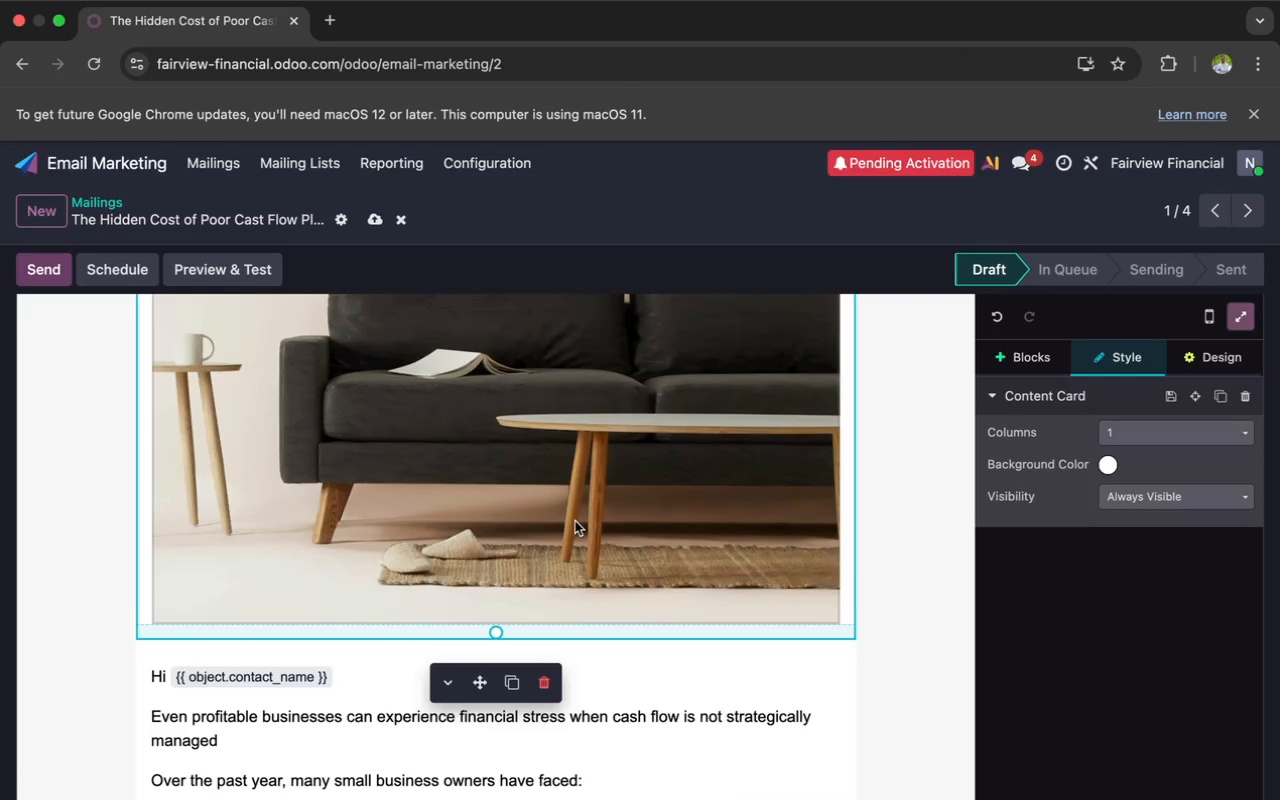 
double_click([575, 521])
 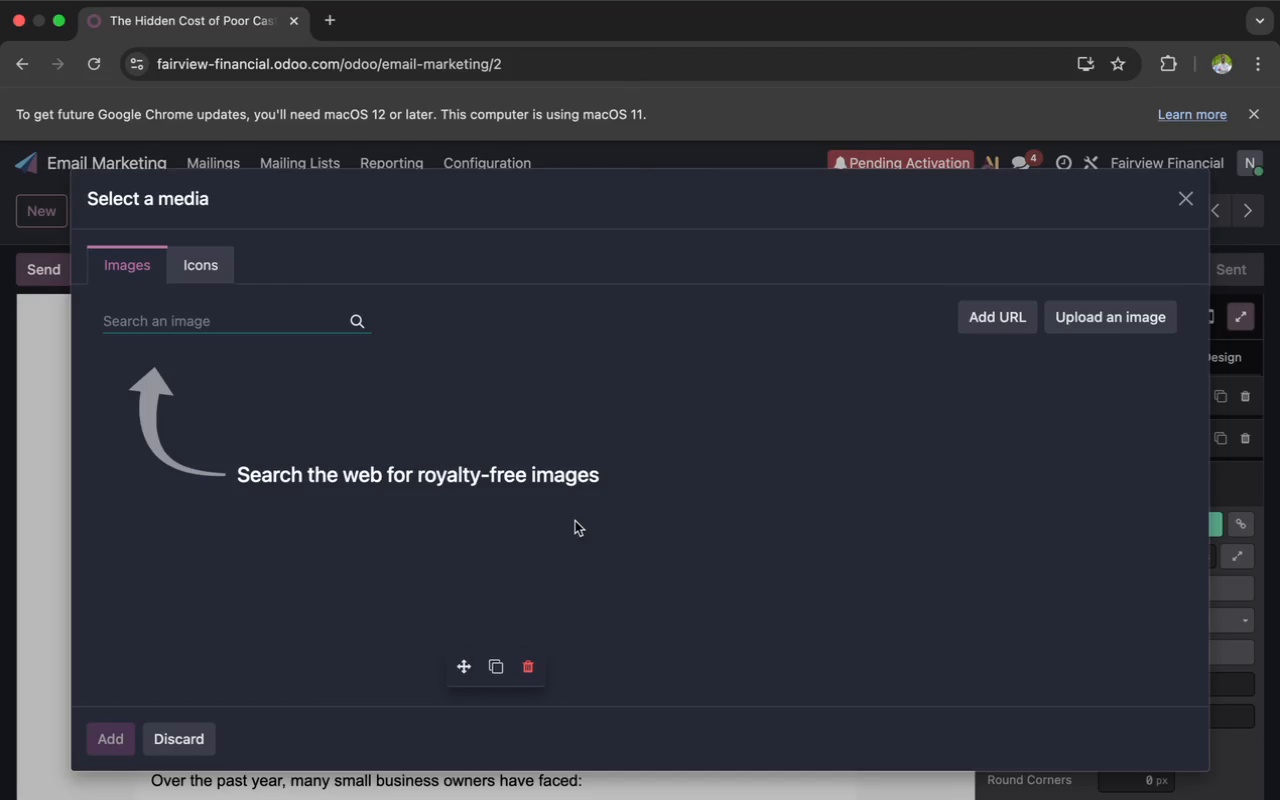 
wait(15.04)
 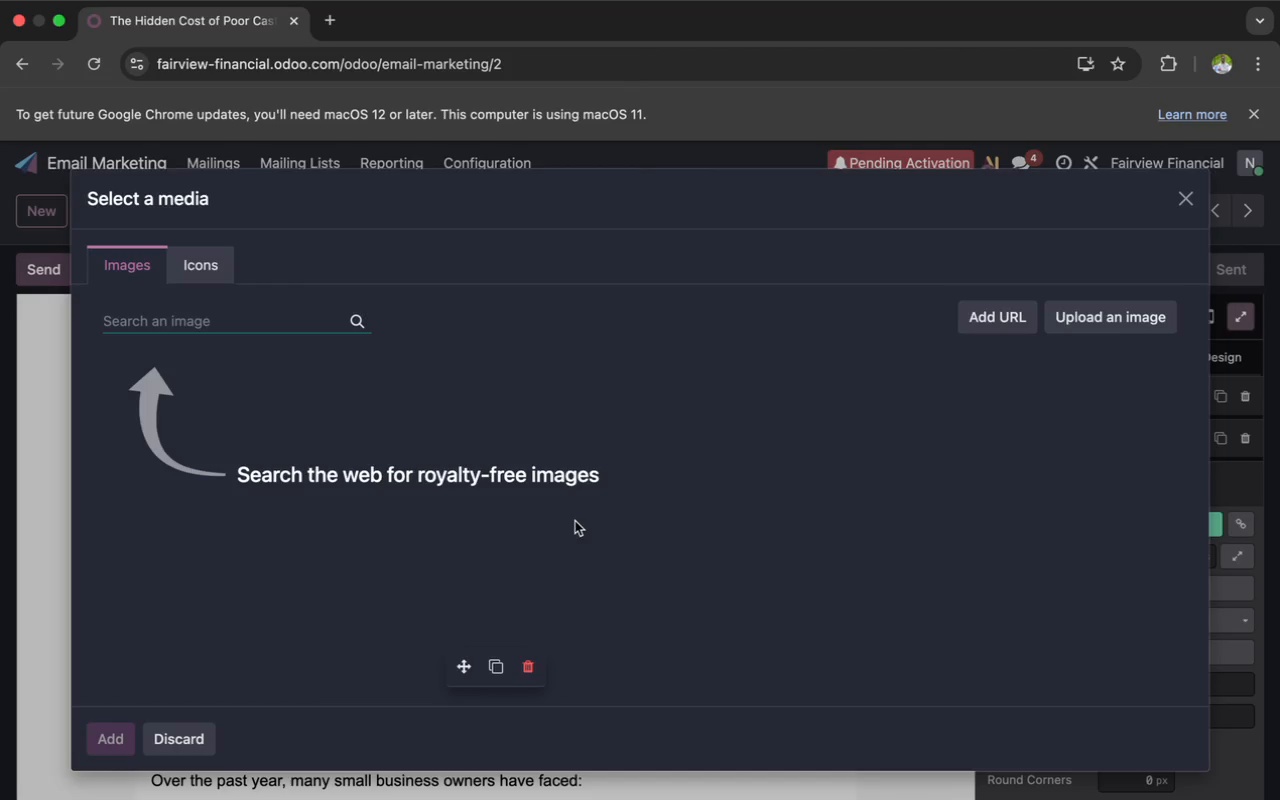 
type(cash)
 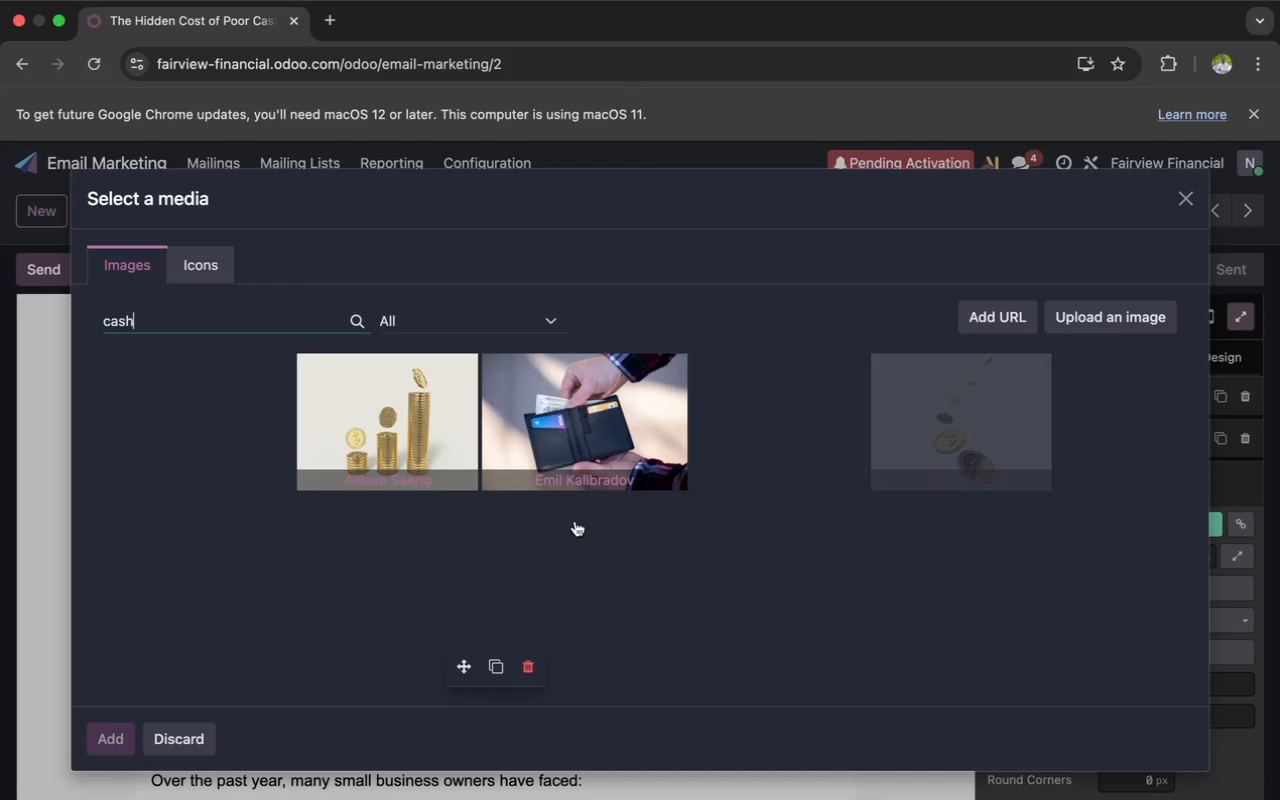 
wait(13.09)
 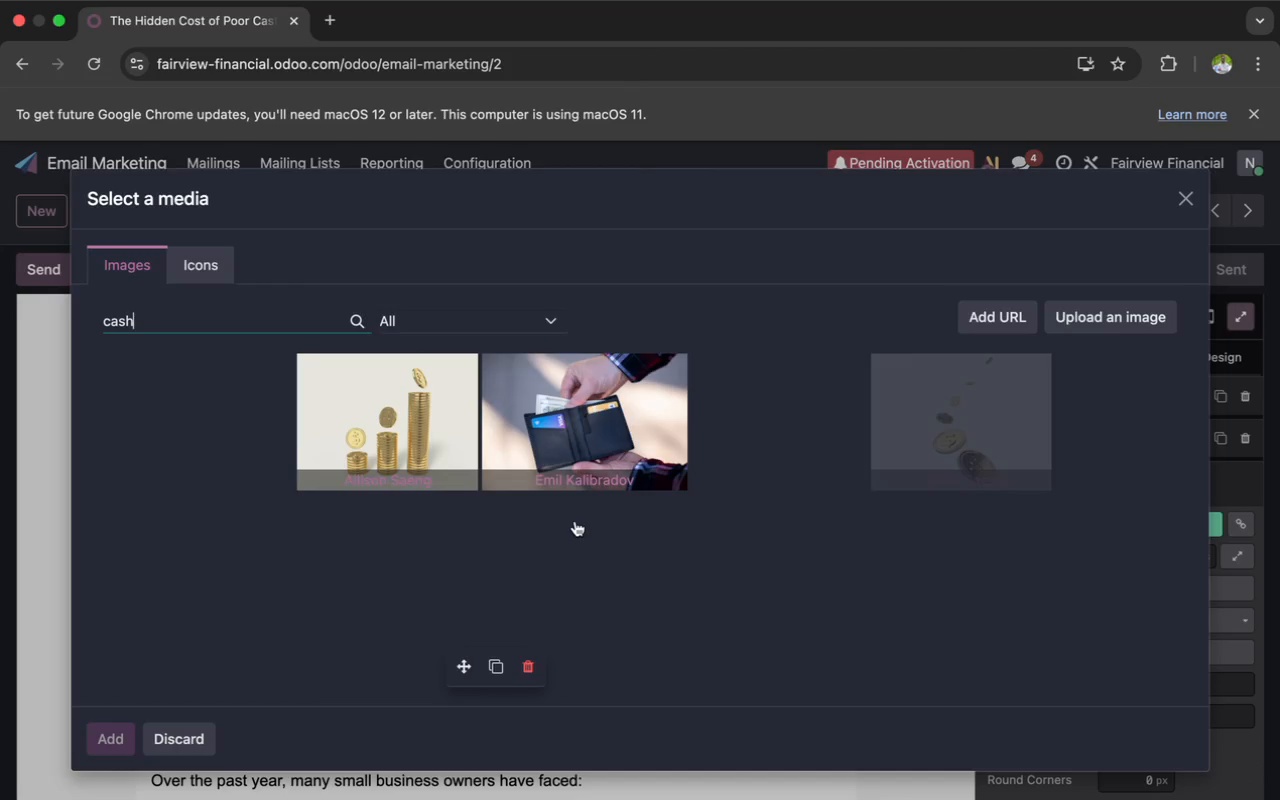 
type(flow)
 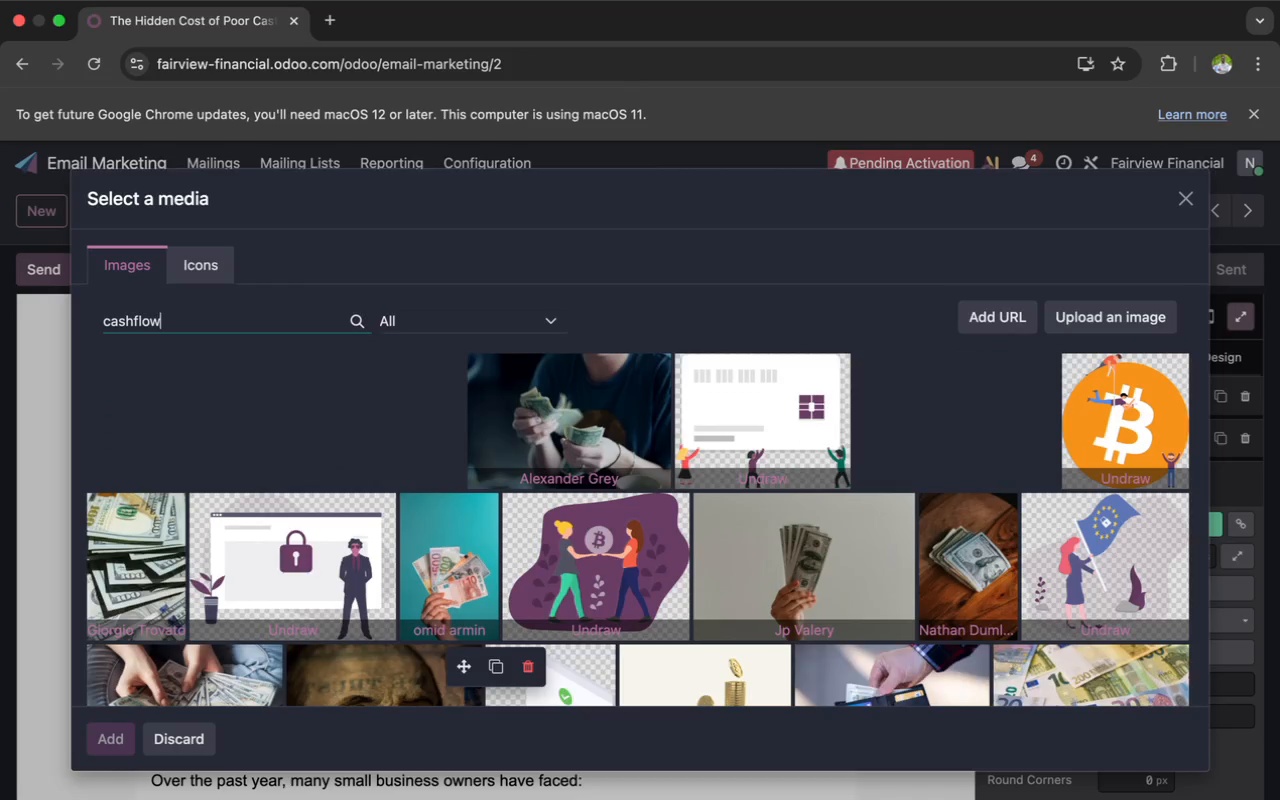 
type( tax )
 